 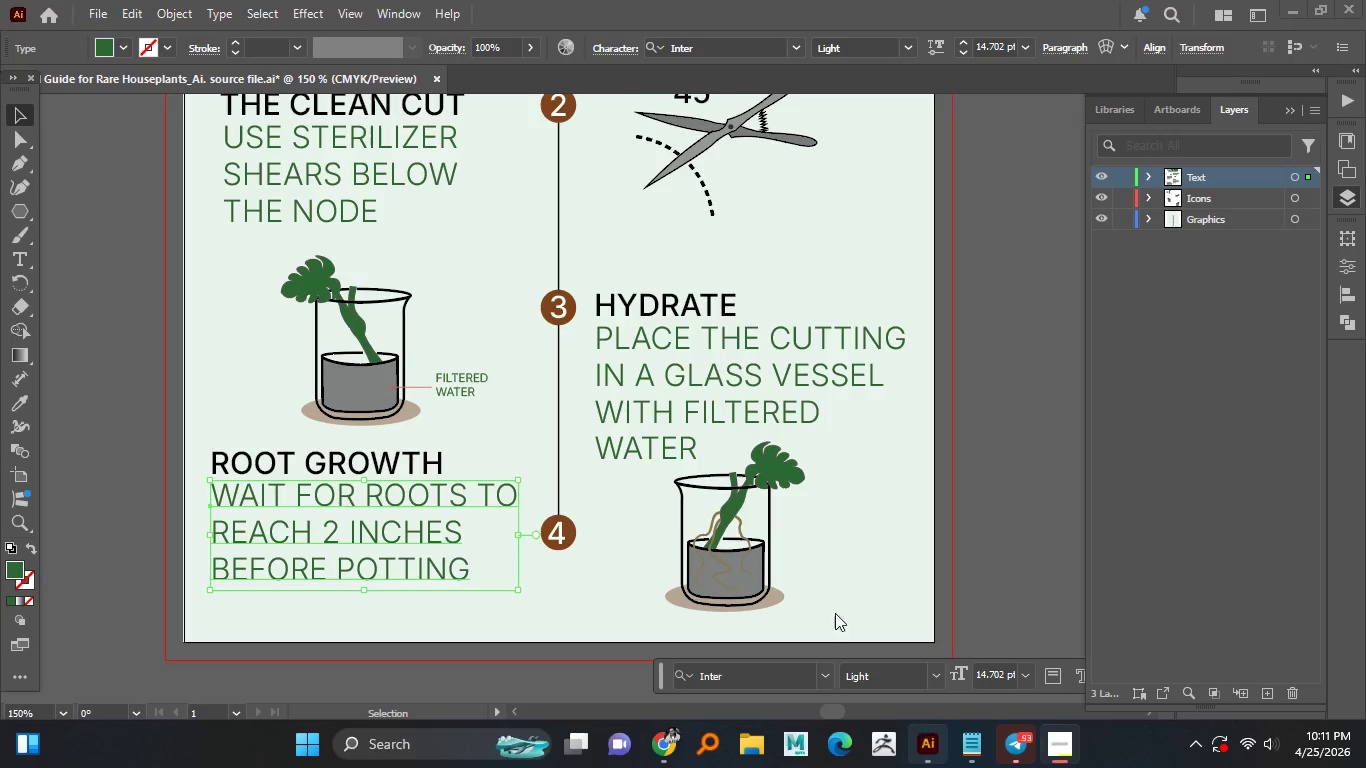 
scroll: coordinate [707, 366], scroll_direction: down, amount: 2.0
 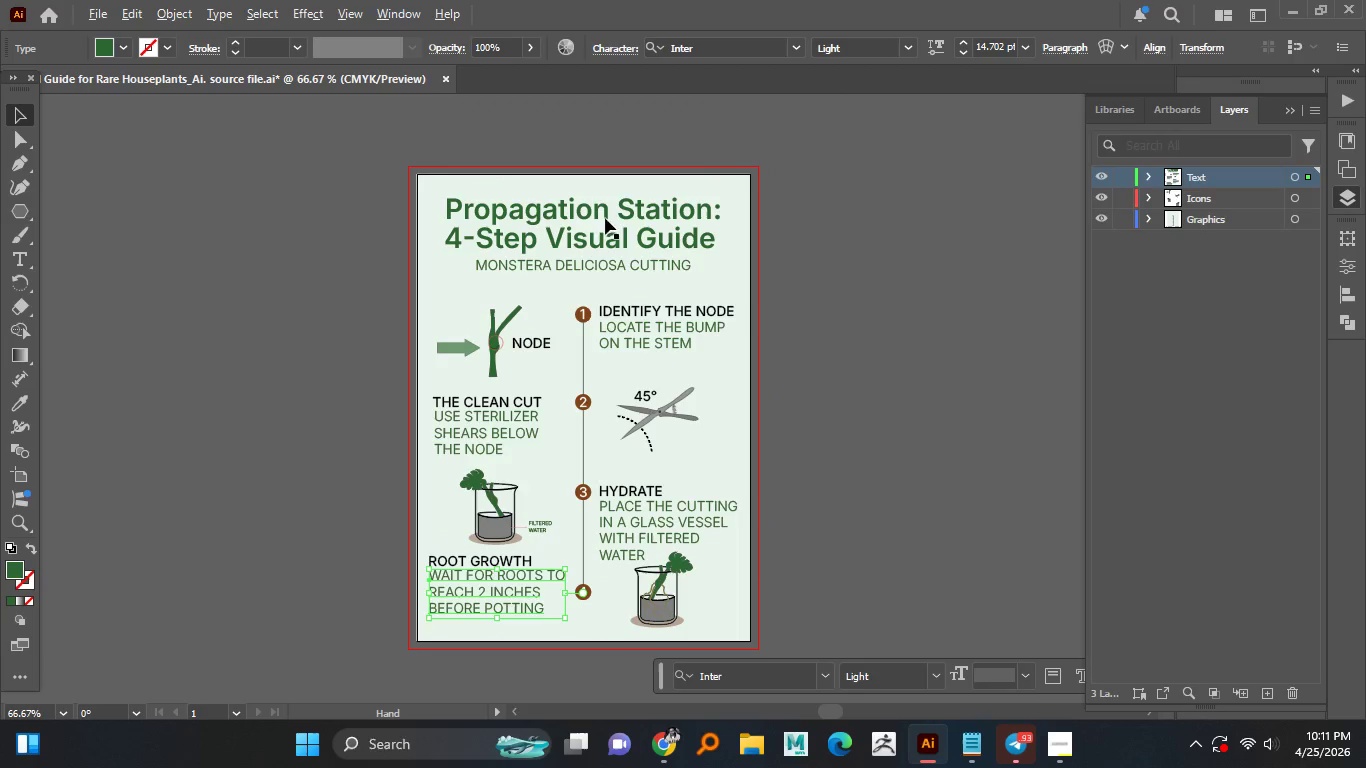 
left_click([604, 212])
 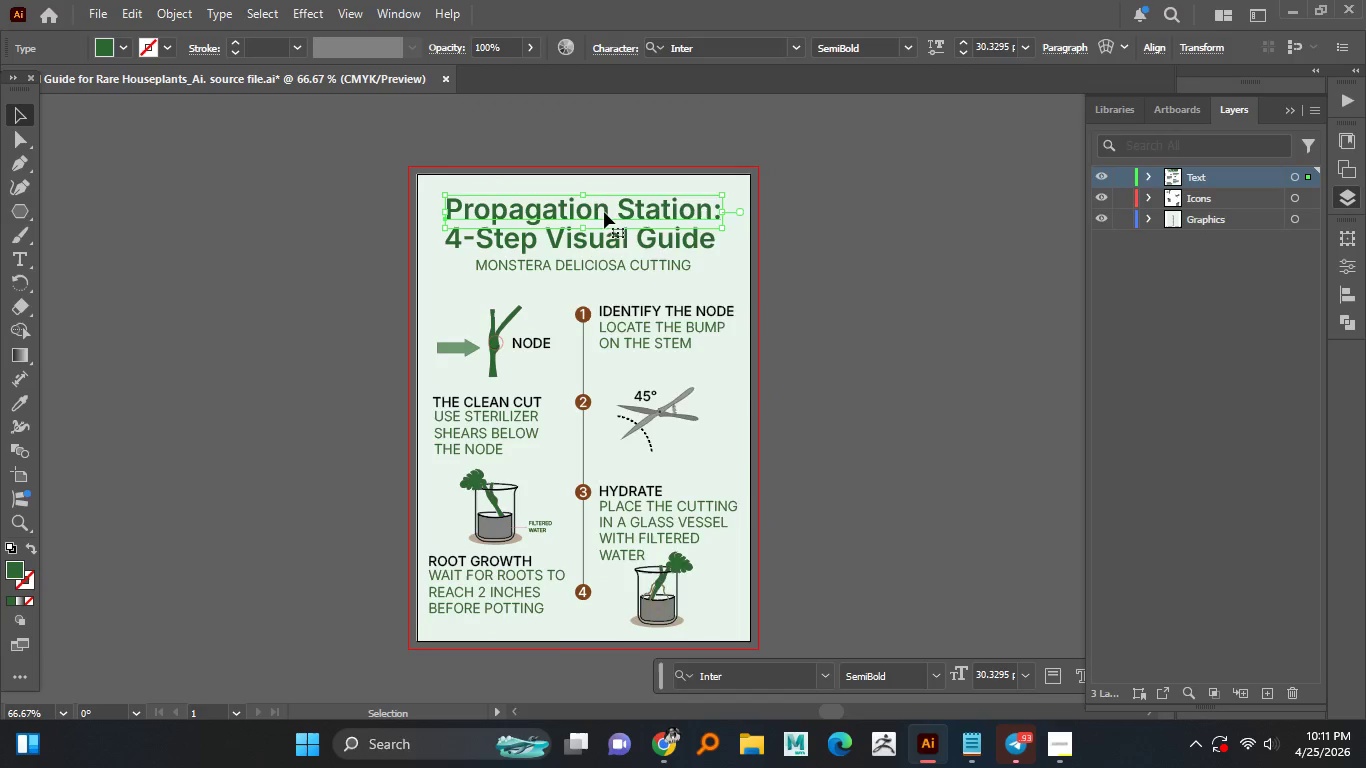 
right_click([604, 211])
 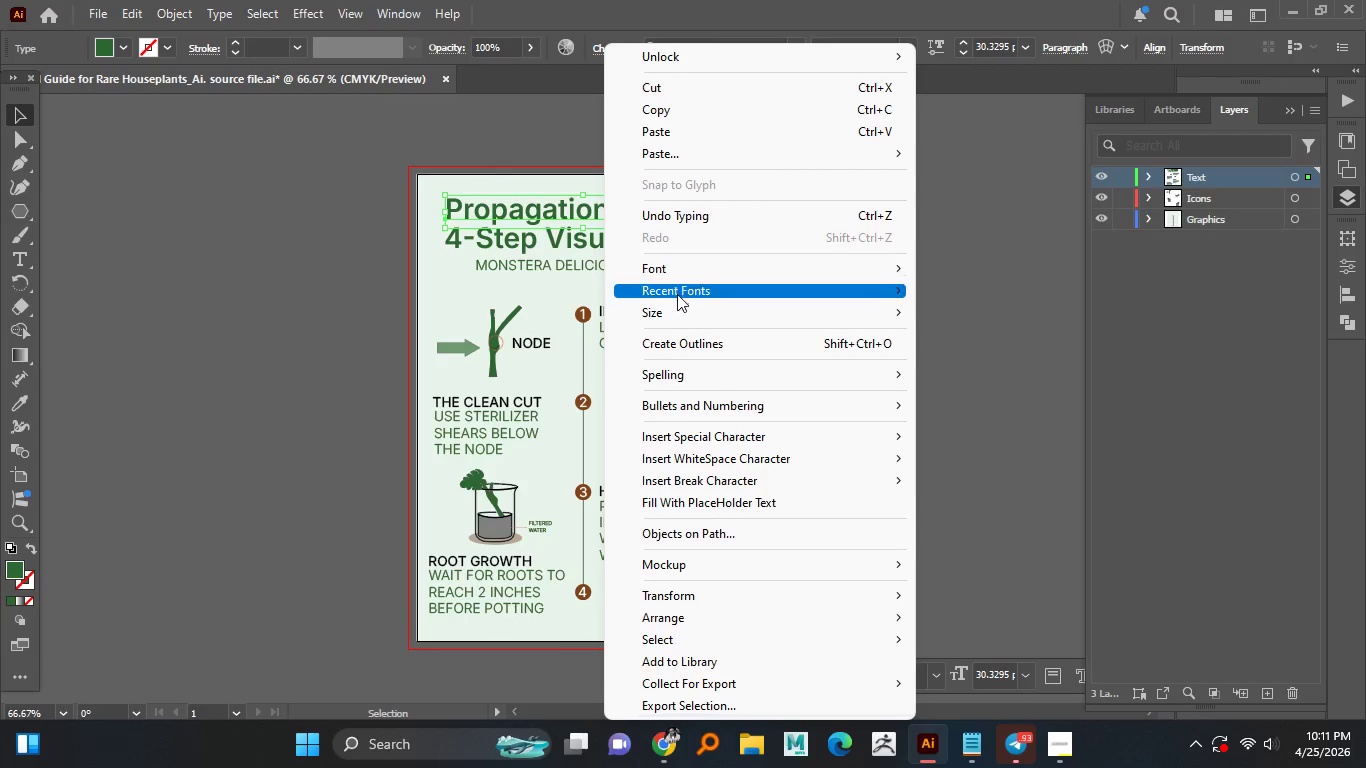 
left_click([677, 342])
 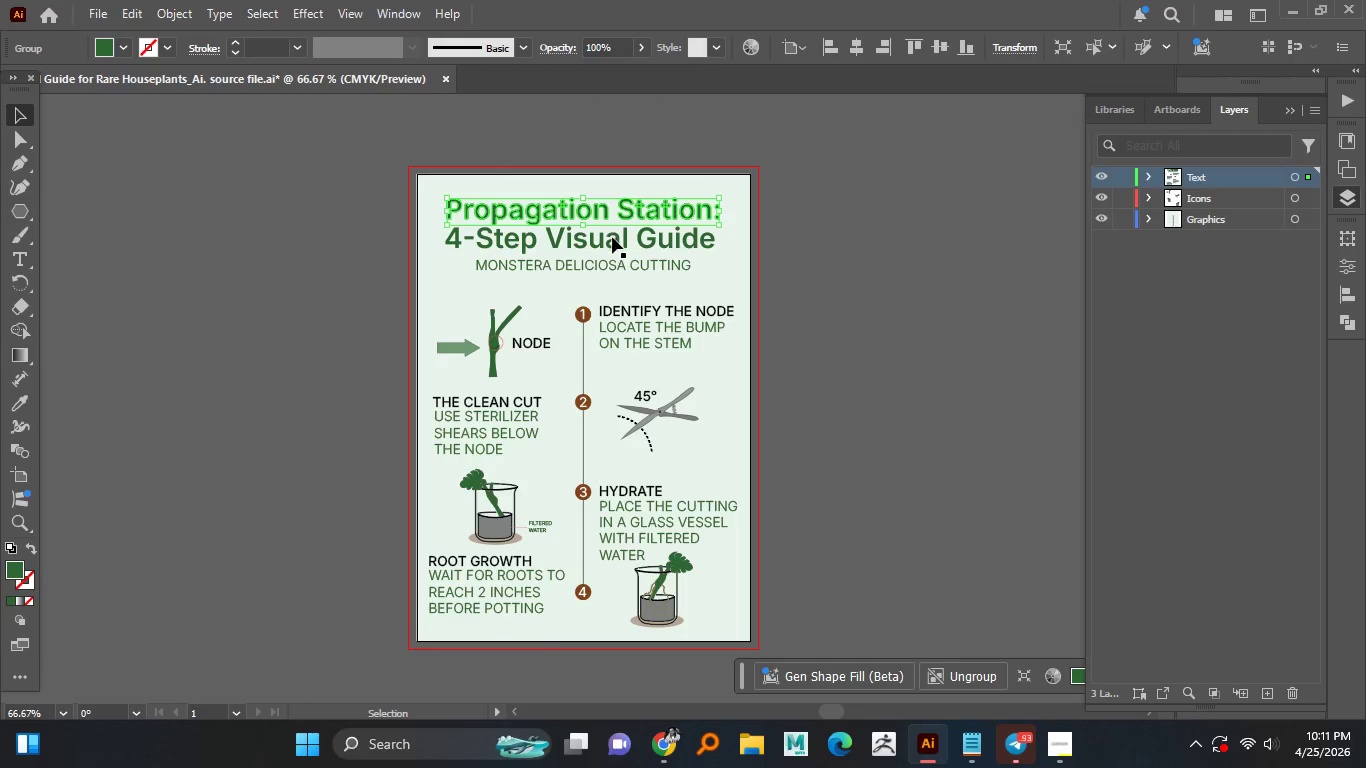 
left_click([612, 238])
 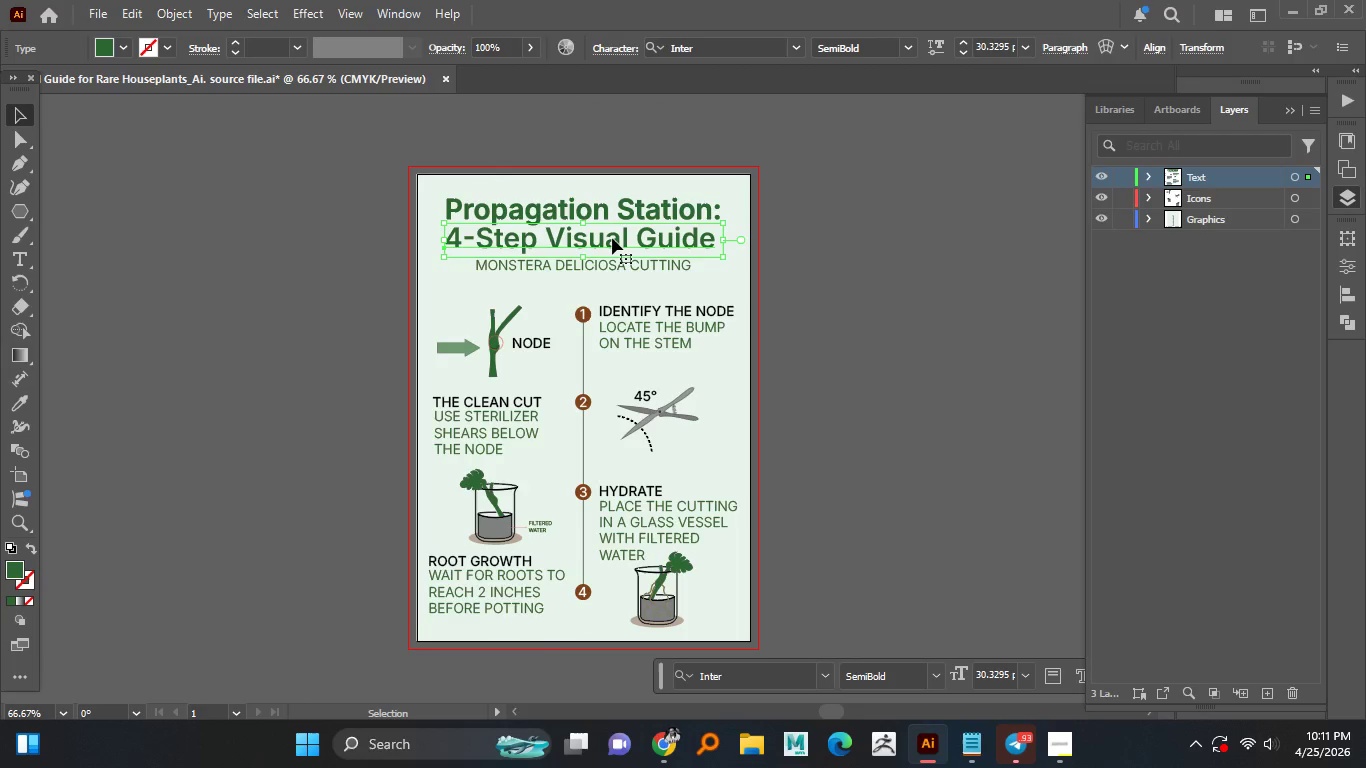 
right_click([612, 238])
 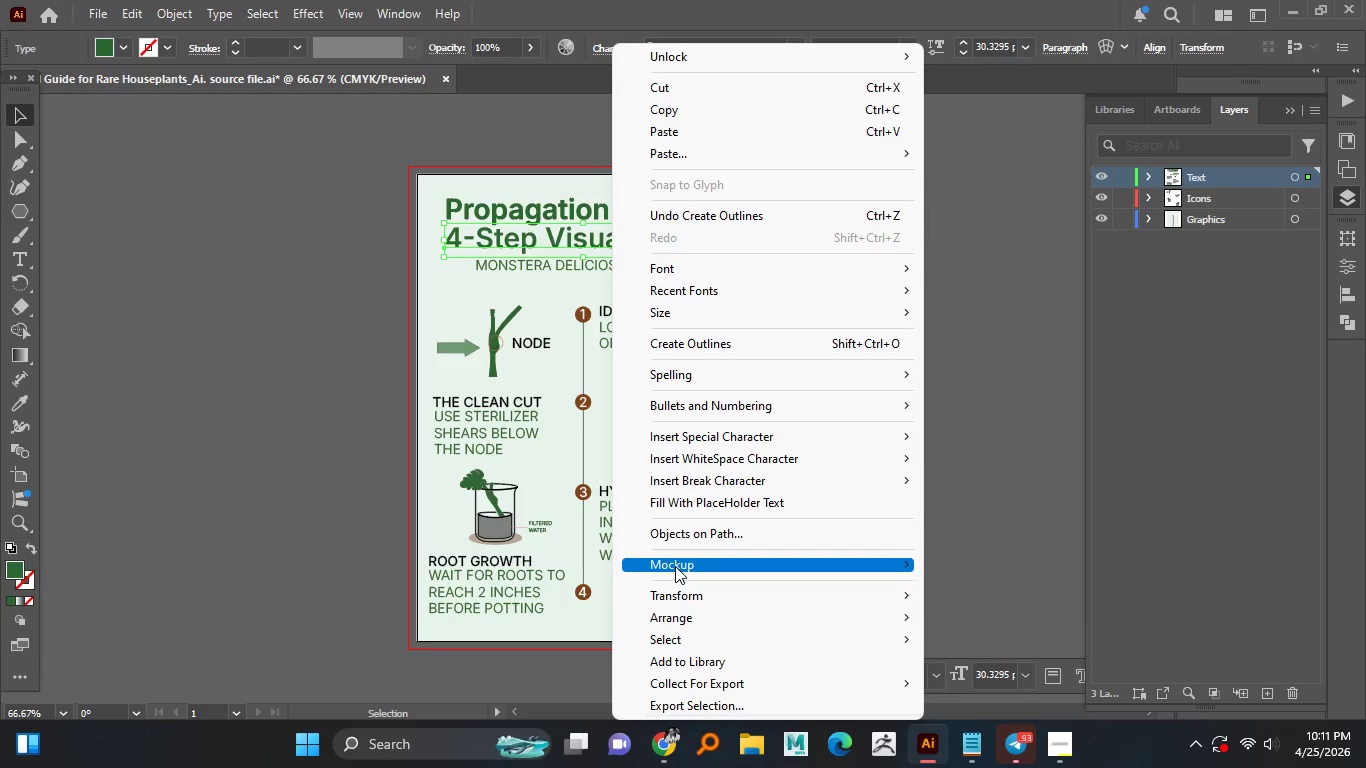 
left_click([340, 265])
 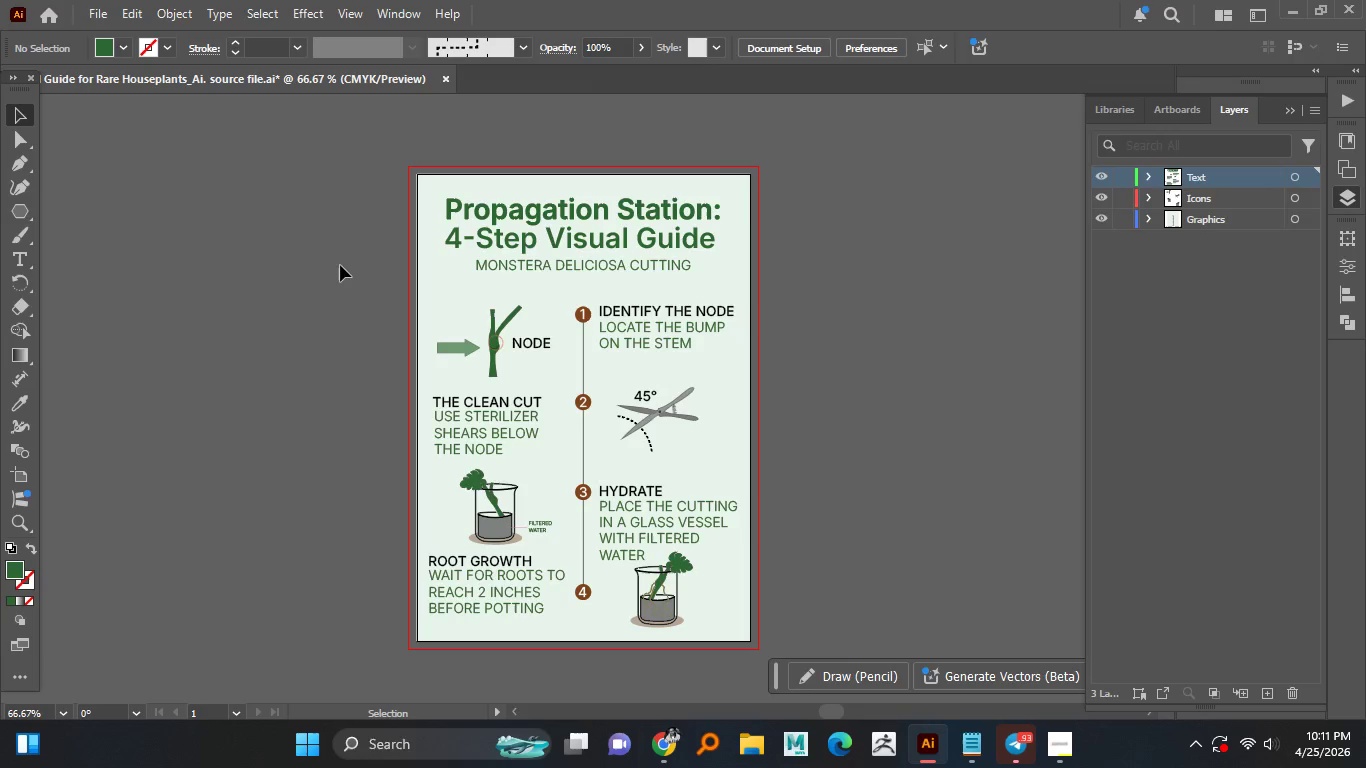 
key(Control+Z)
 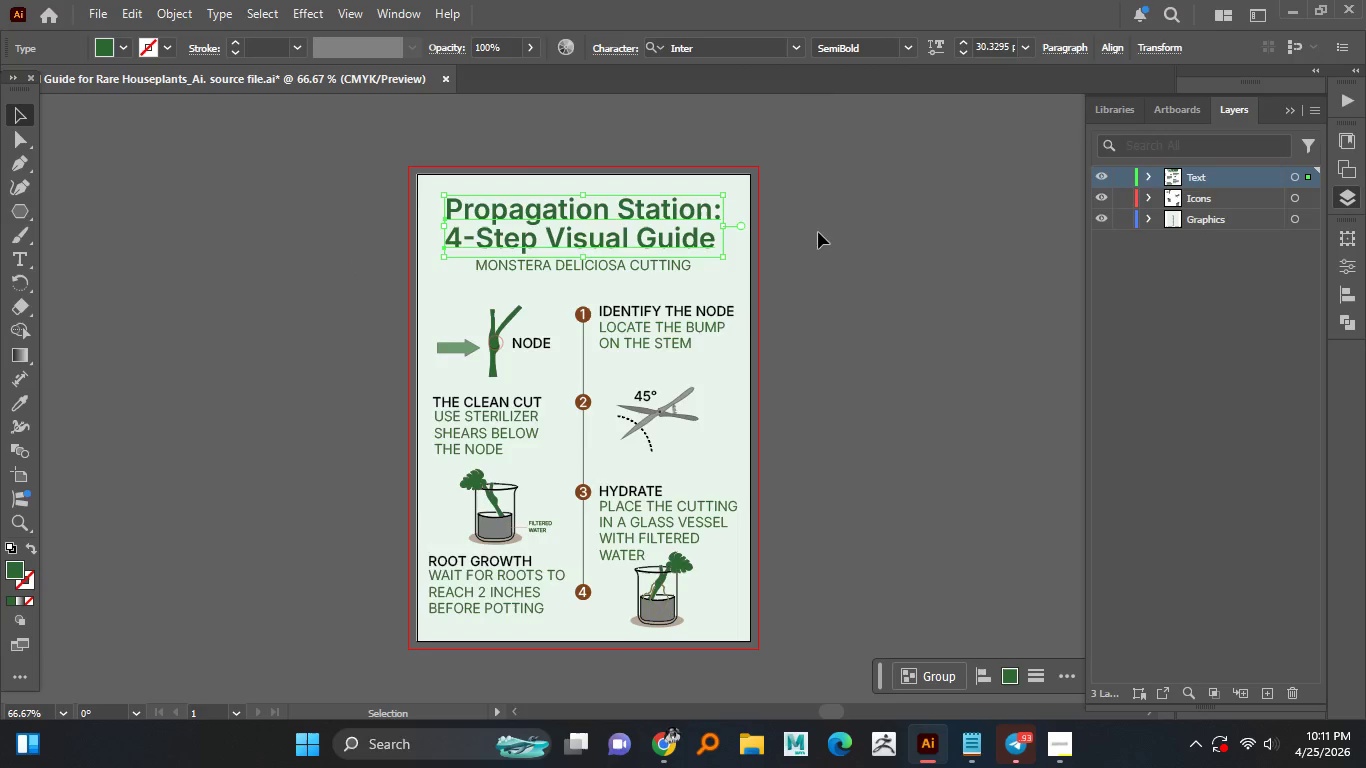 
hold_key(key=AltLeft, duration=1.03)
scroll: coordinate [812, 239], scroll_direction: up, amount: 1.0
 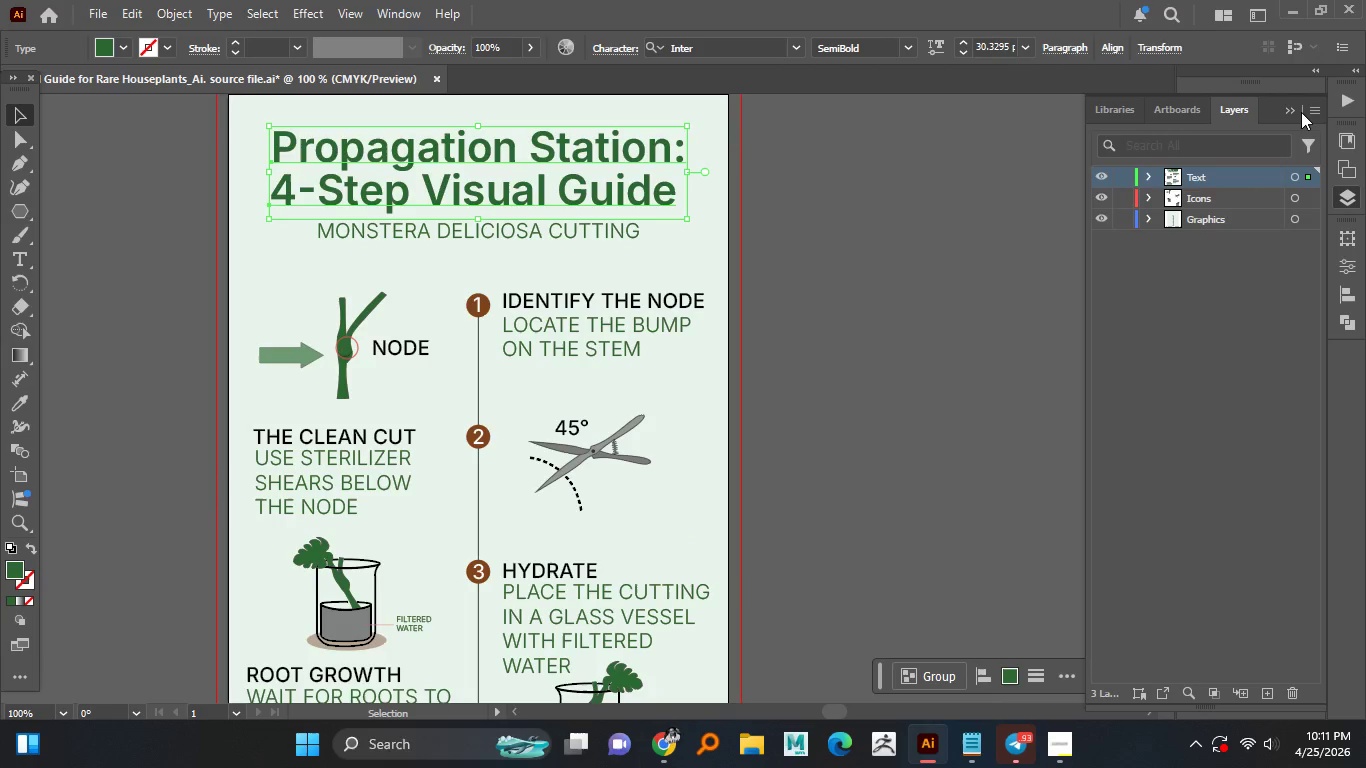 
left_click([1287, 112])
 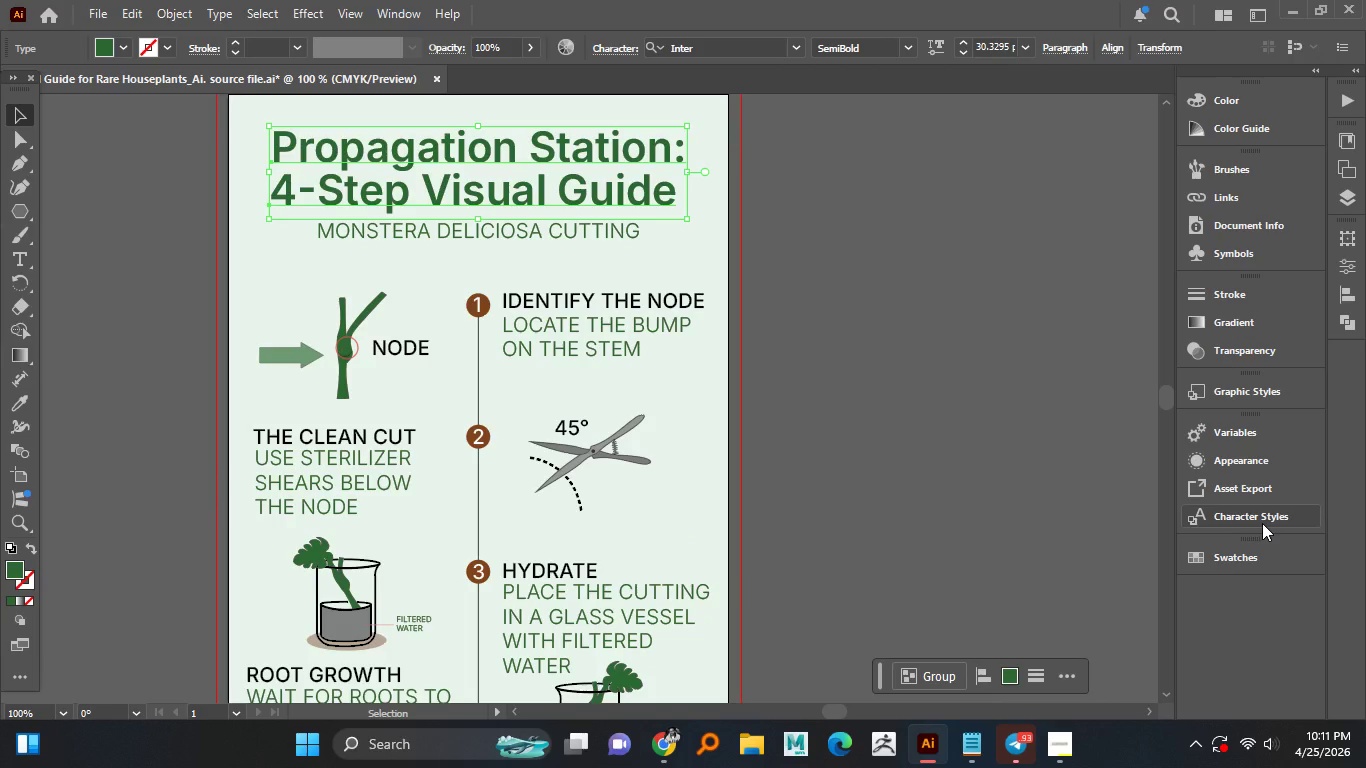 
left_click([1262, 523])
 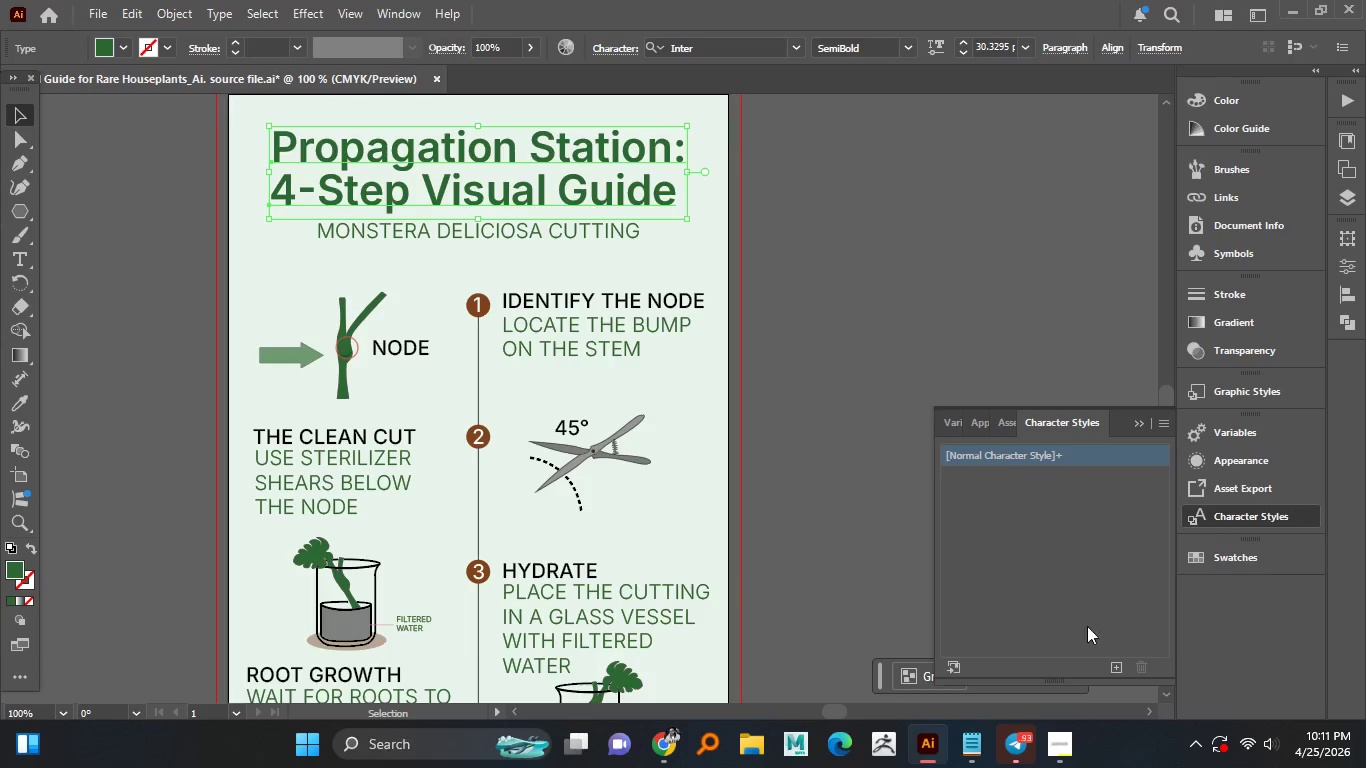 
left_click([1118, 664])
 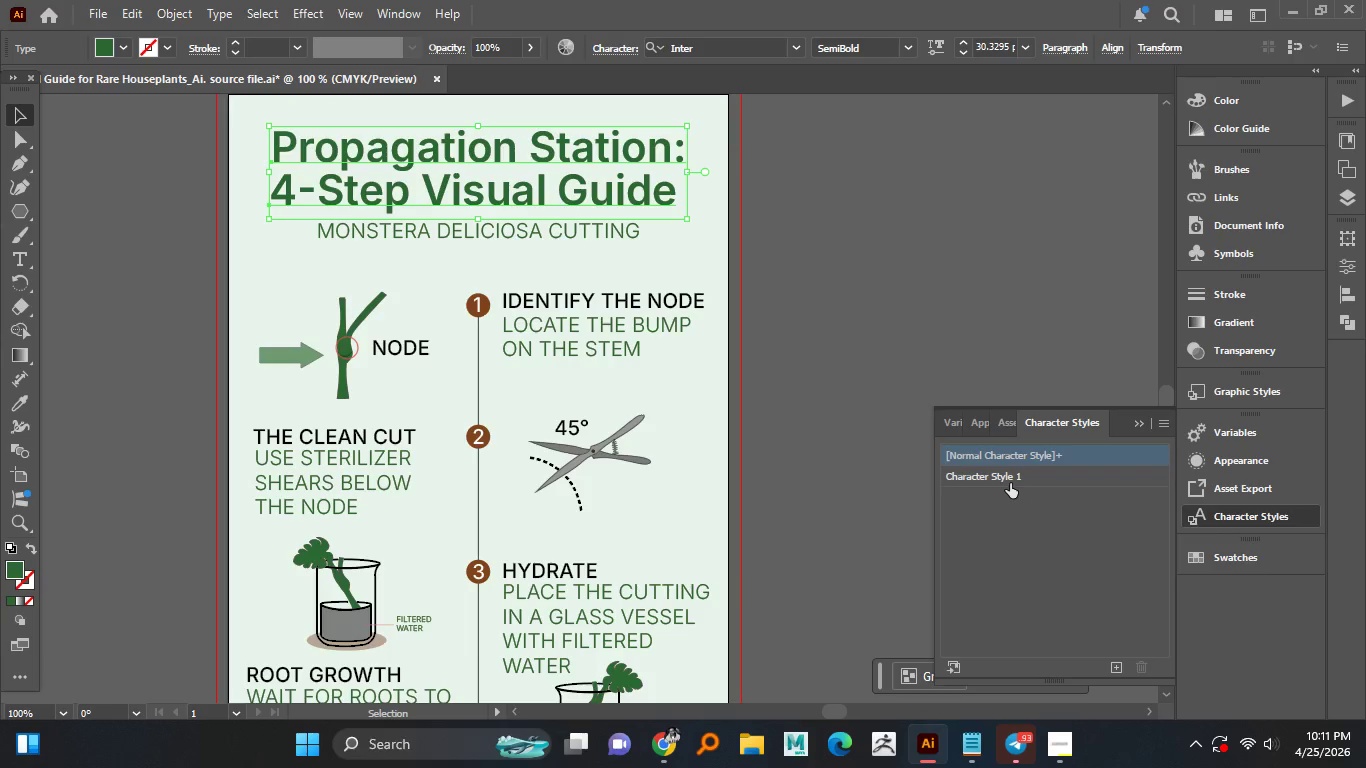 
double_click([1010, 482])
 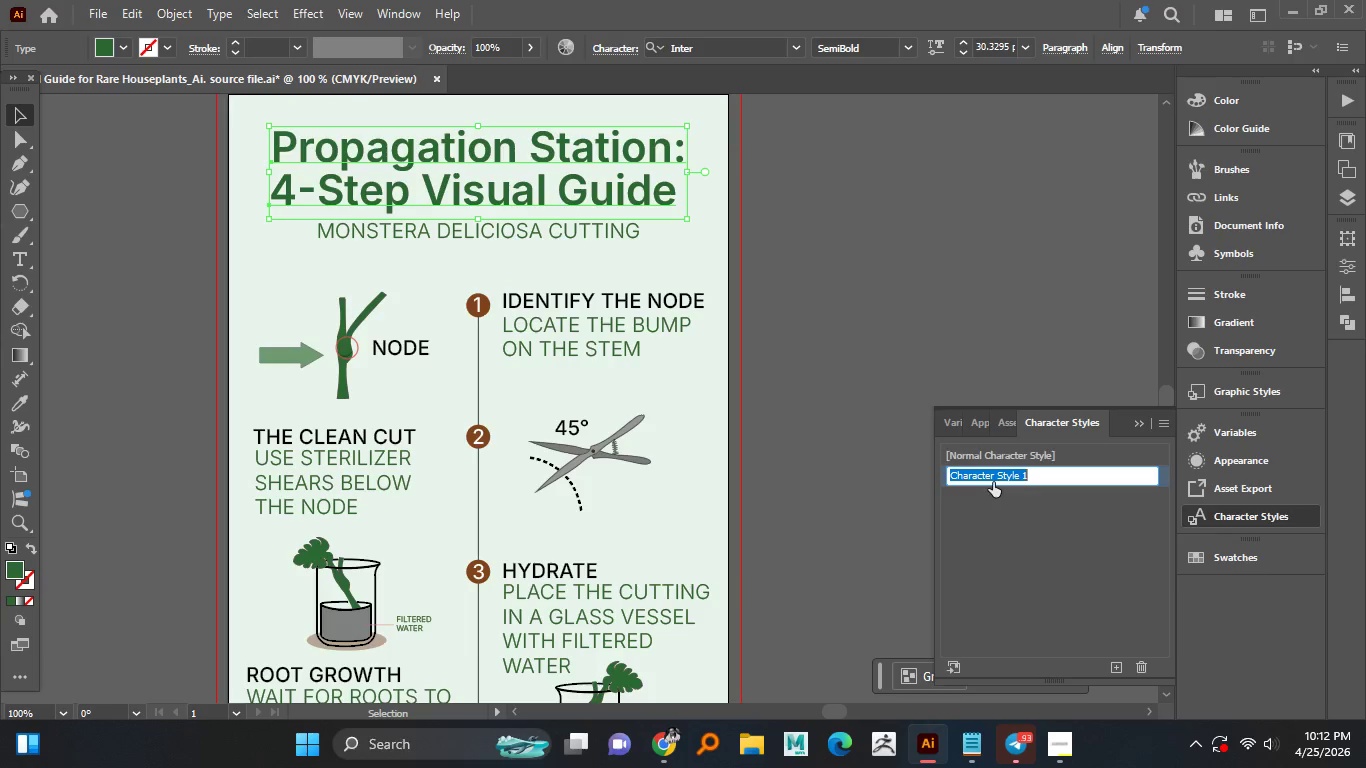 
type(Header)
key(NumpadEnter)
 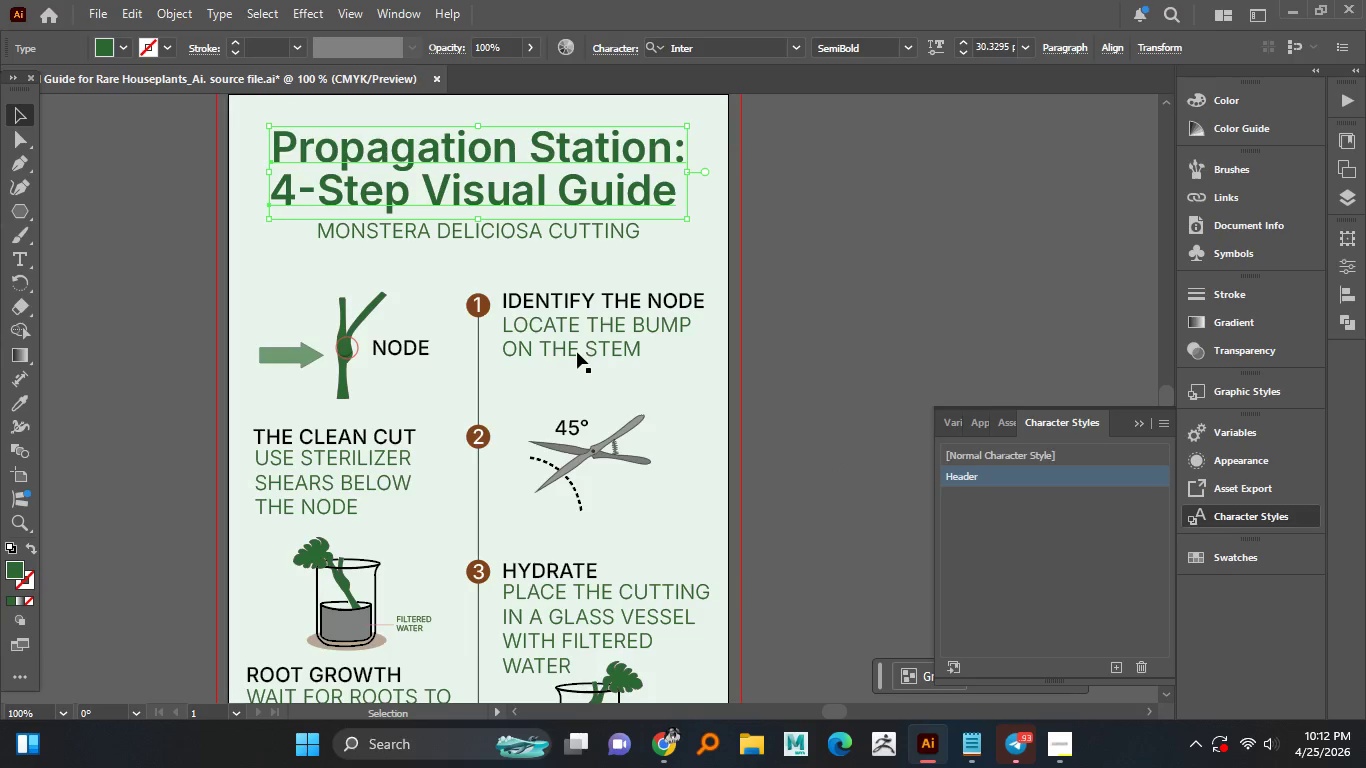 
left_click([586, 303])
 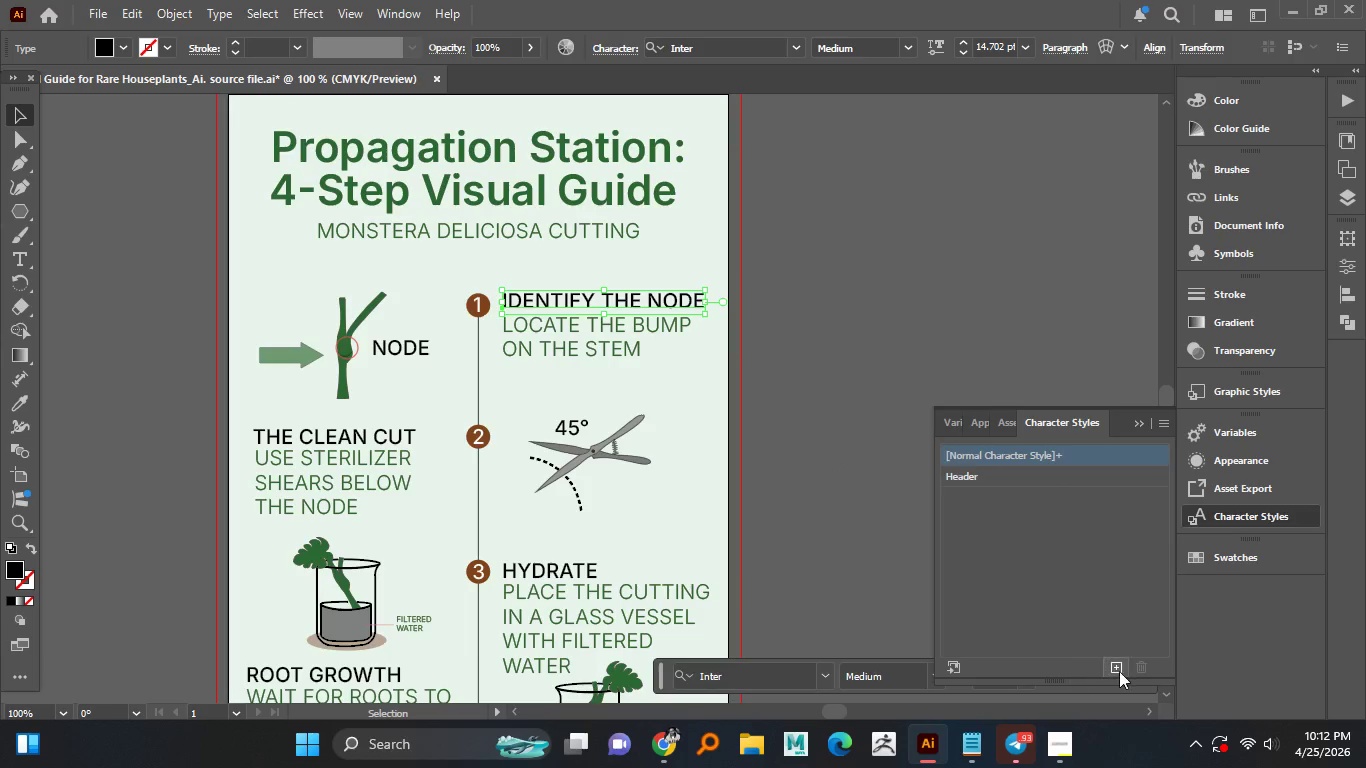 
left_click([1123, 671])
 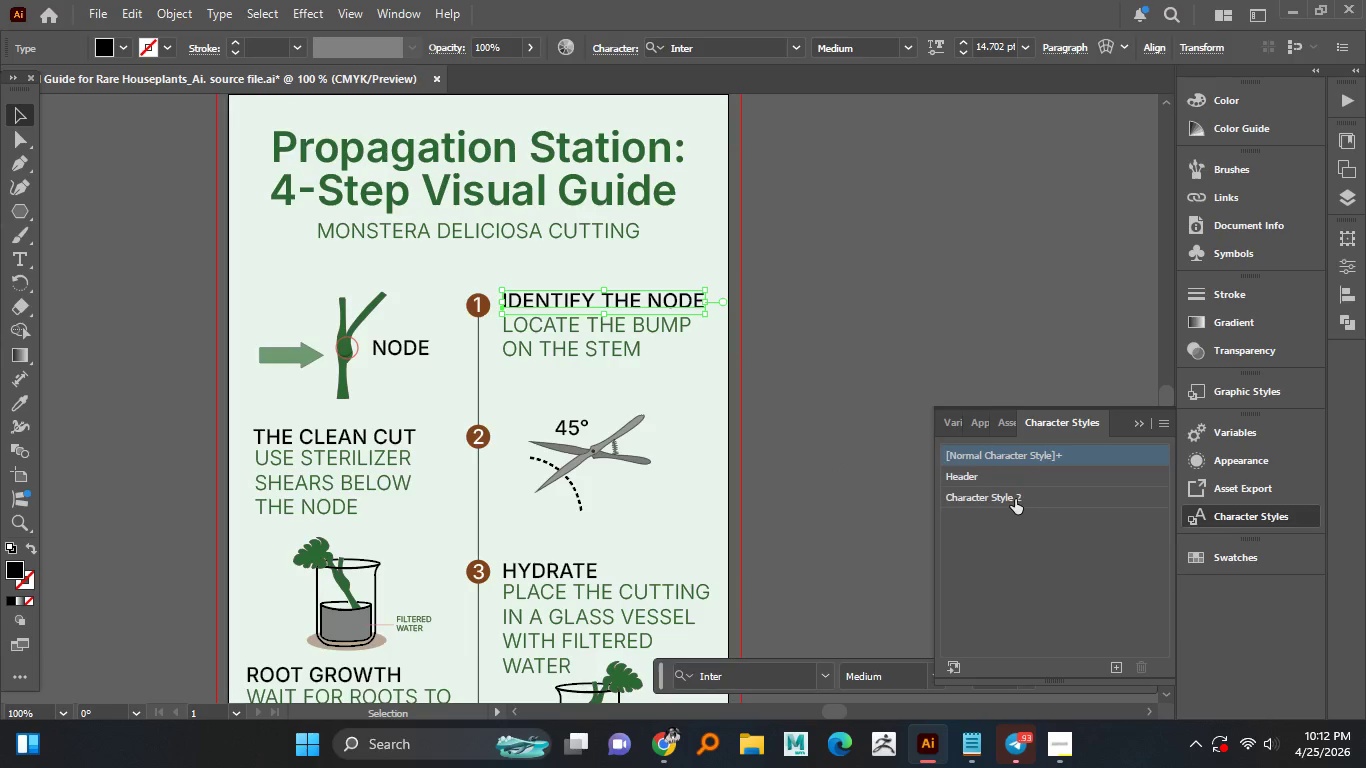 
double_click([1014, 499])
 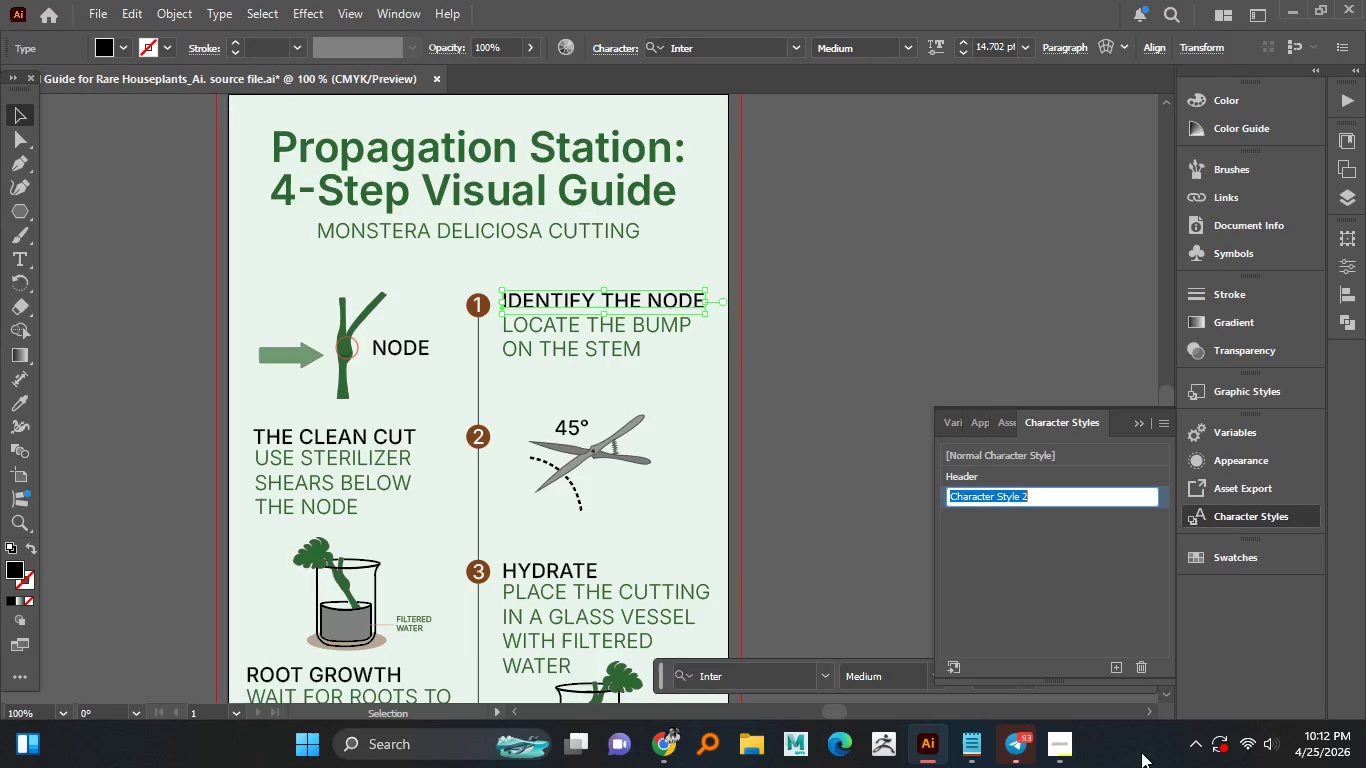 
type(Sub-titlr)
key(Backspace)
type(e)
 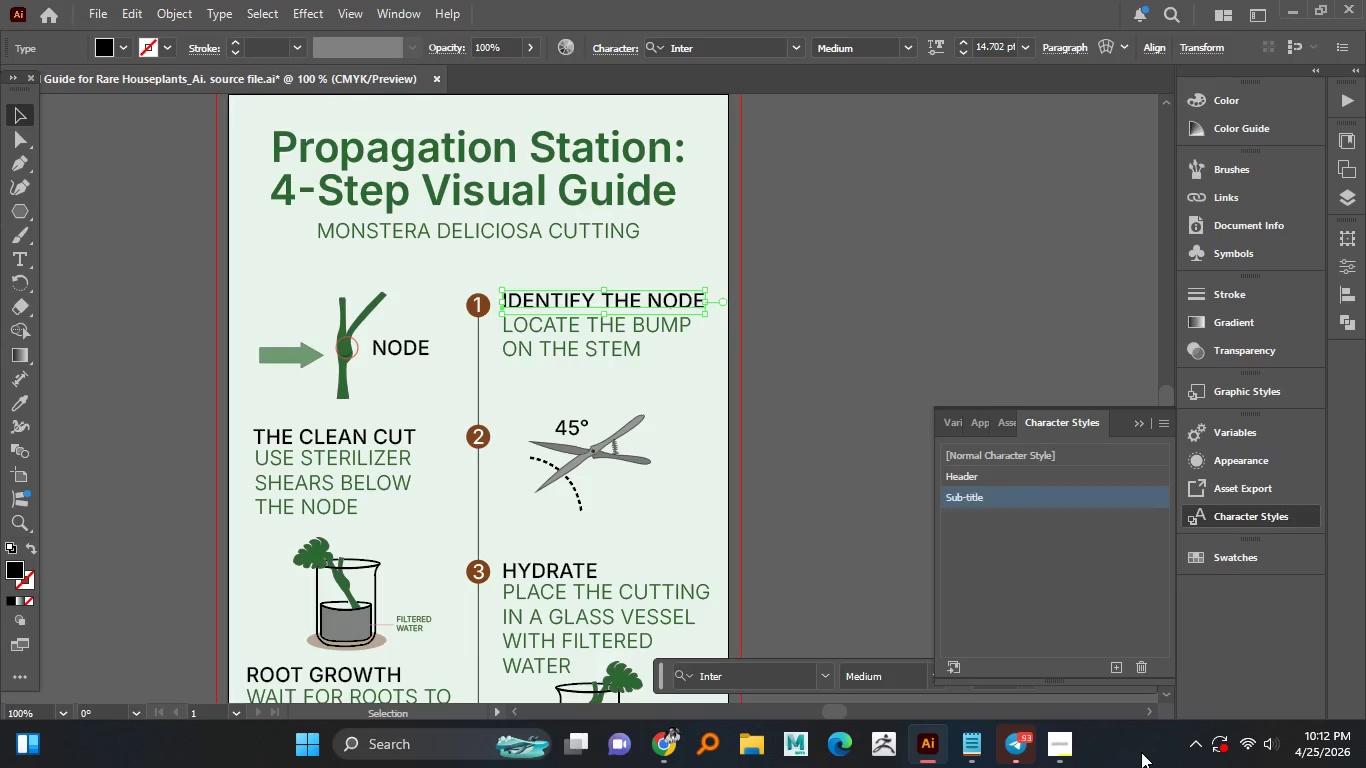 
key(Enter)
 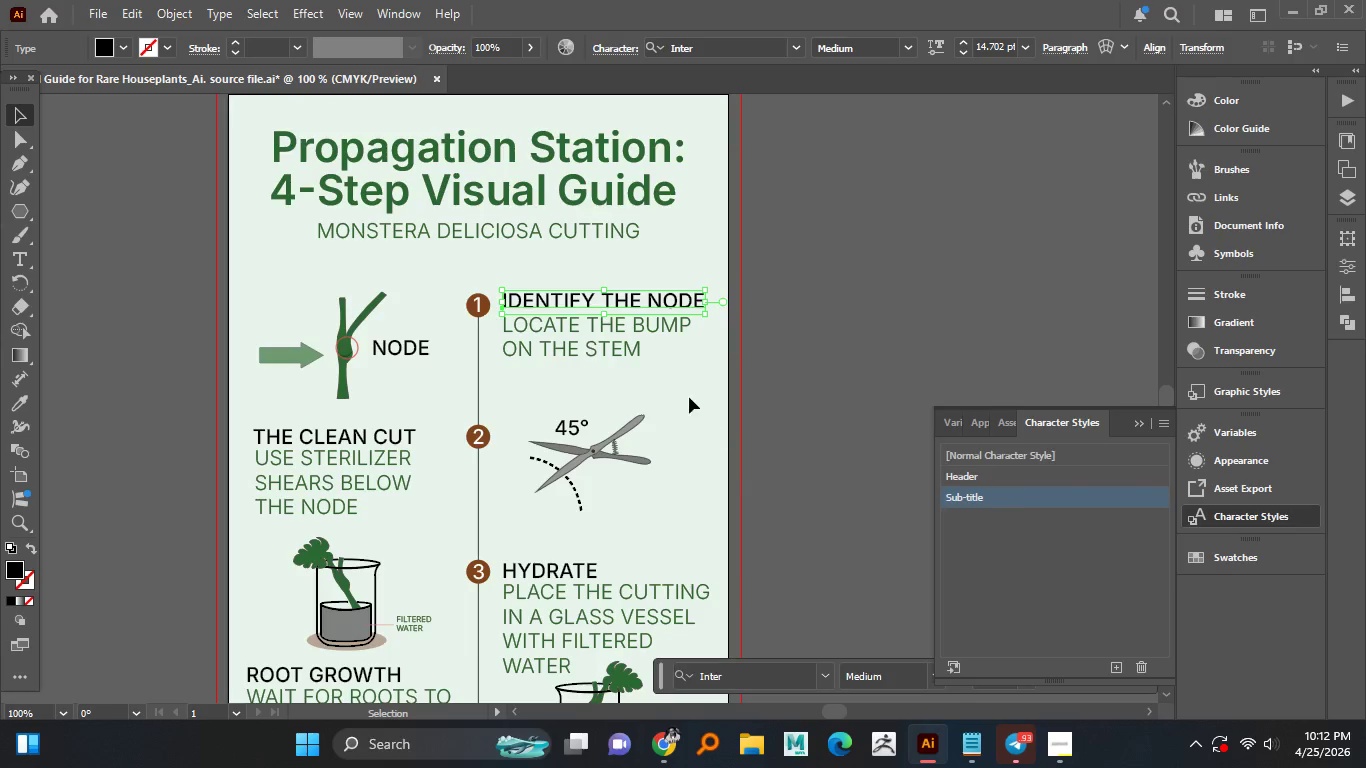 
left_click([620, 313])
 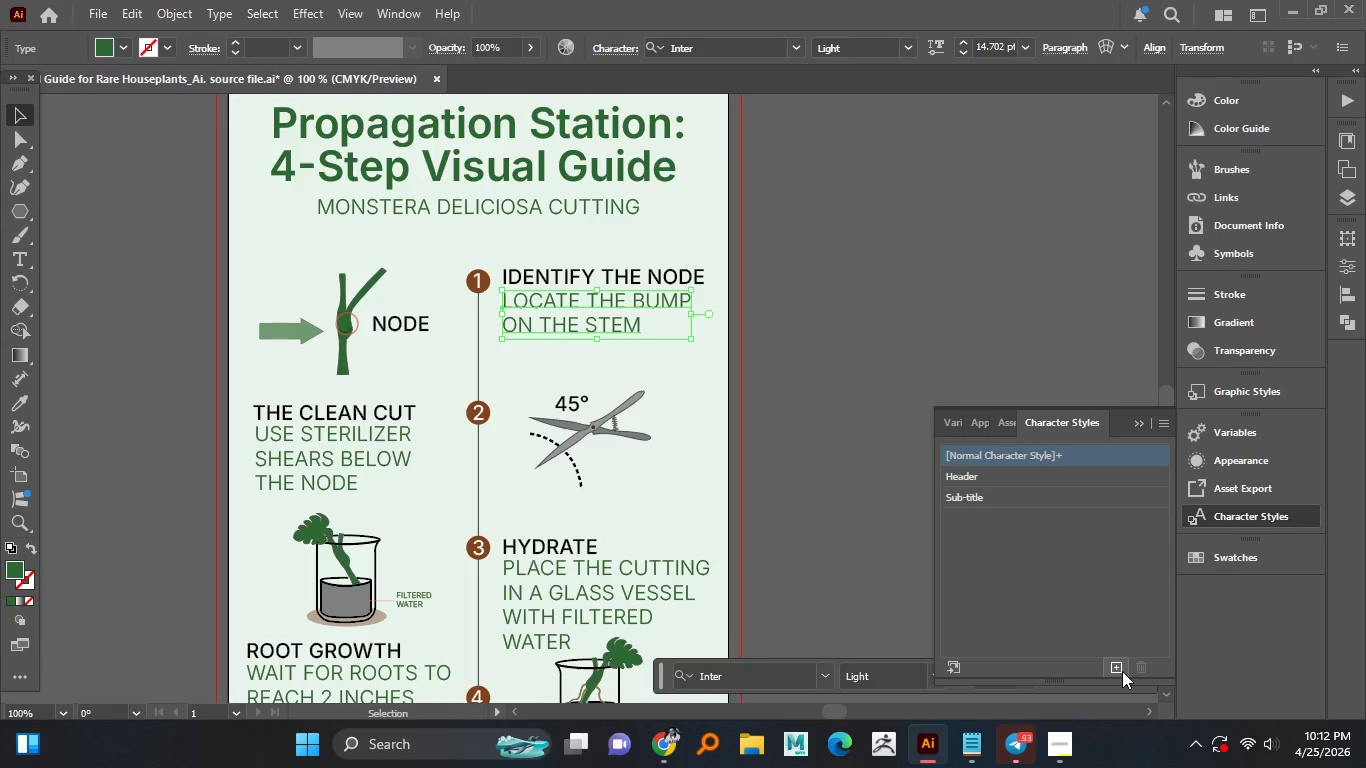 
scroll: coordinate [612, 340], scroll_direction: down, amount: 1.0
 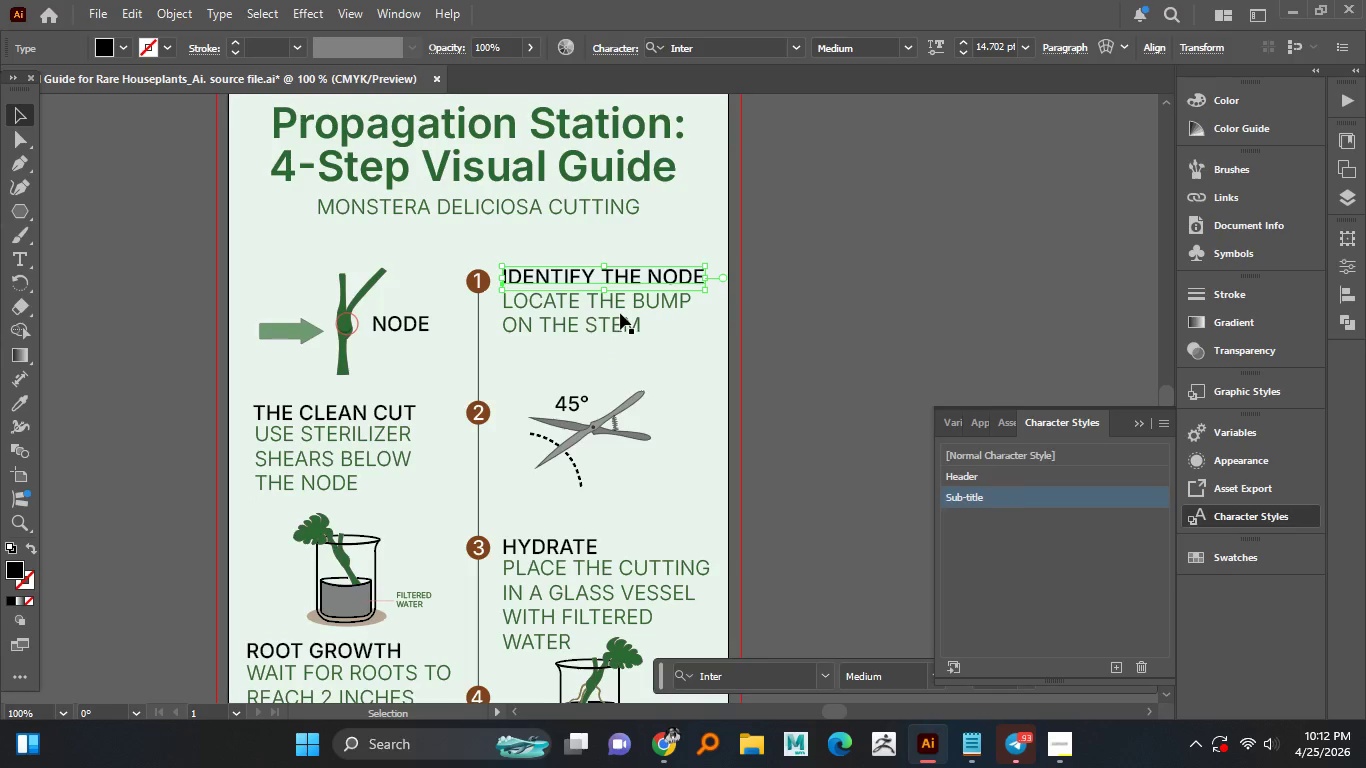 
left_click([1122, 670])
 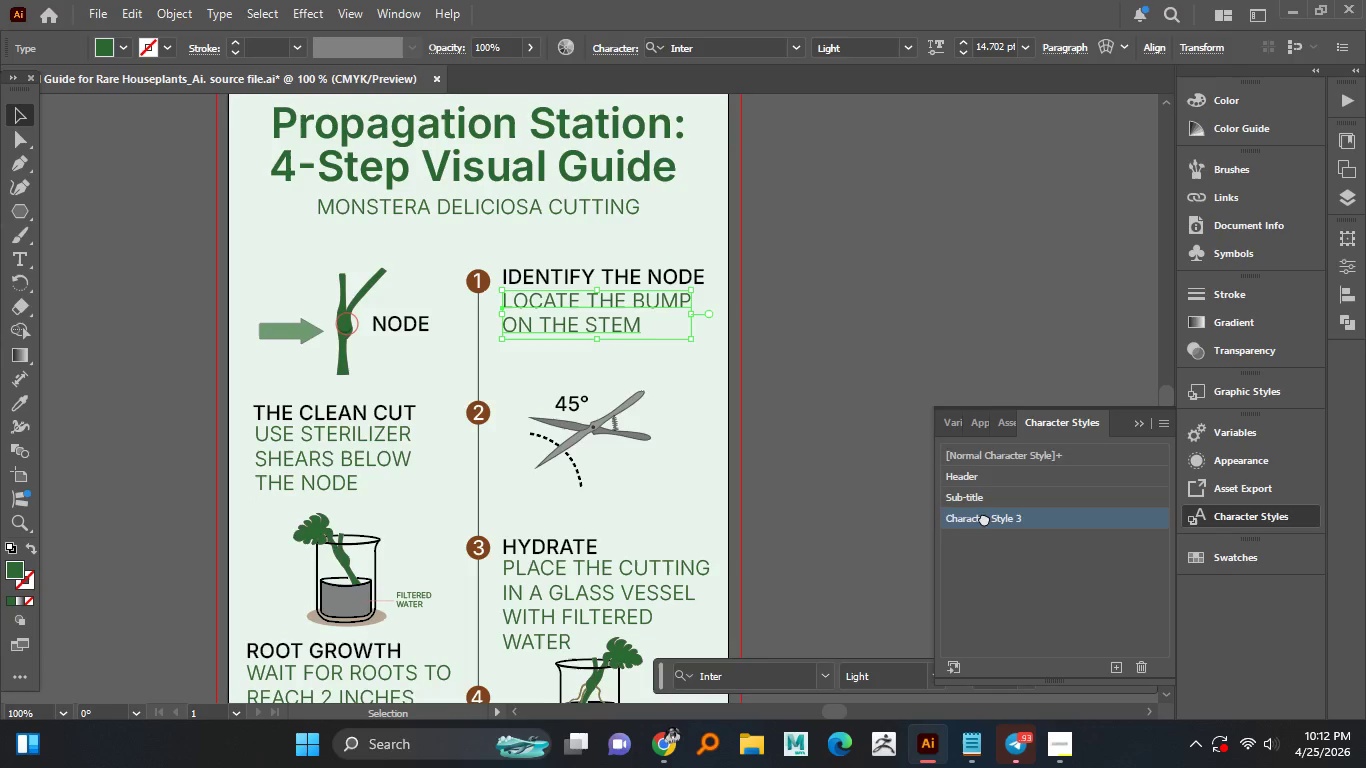 
double_click([984, 518])
 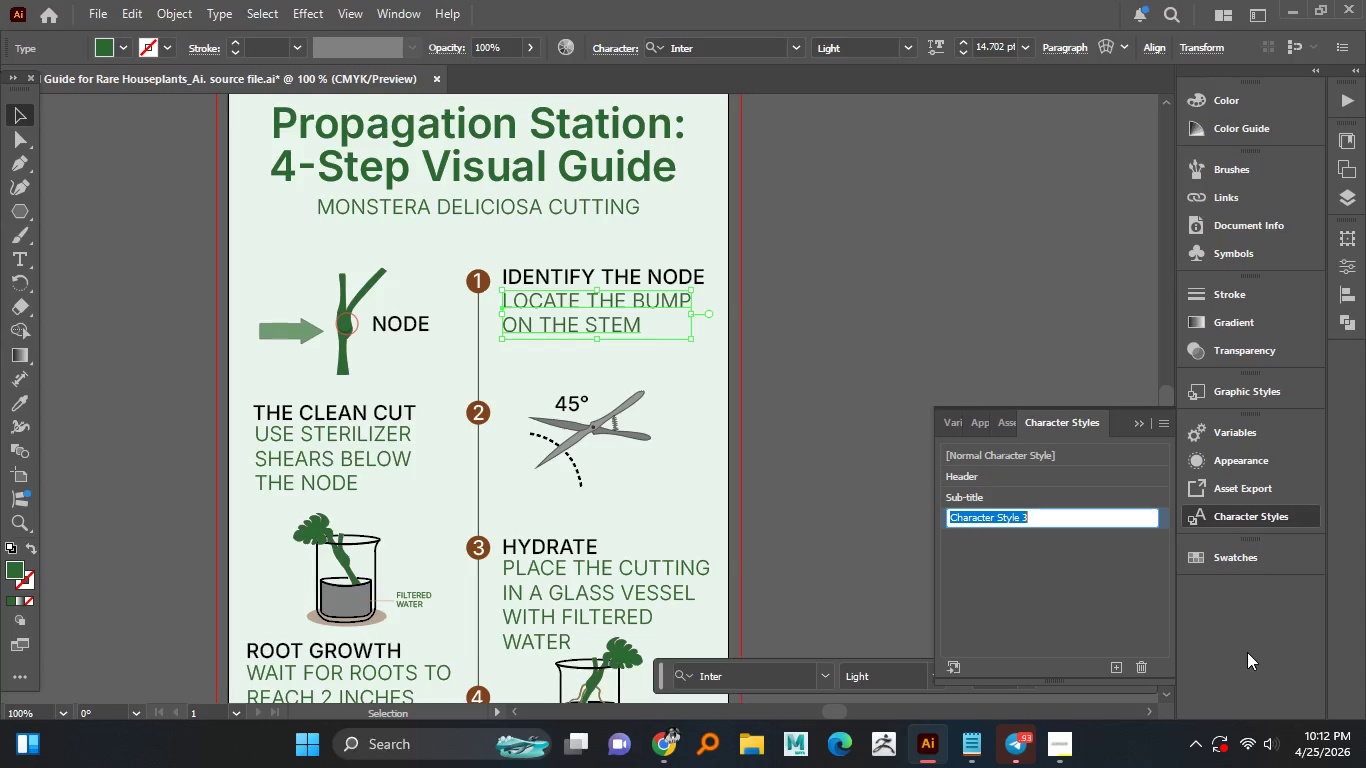 
type(Body)
 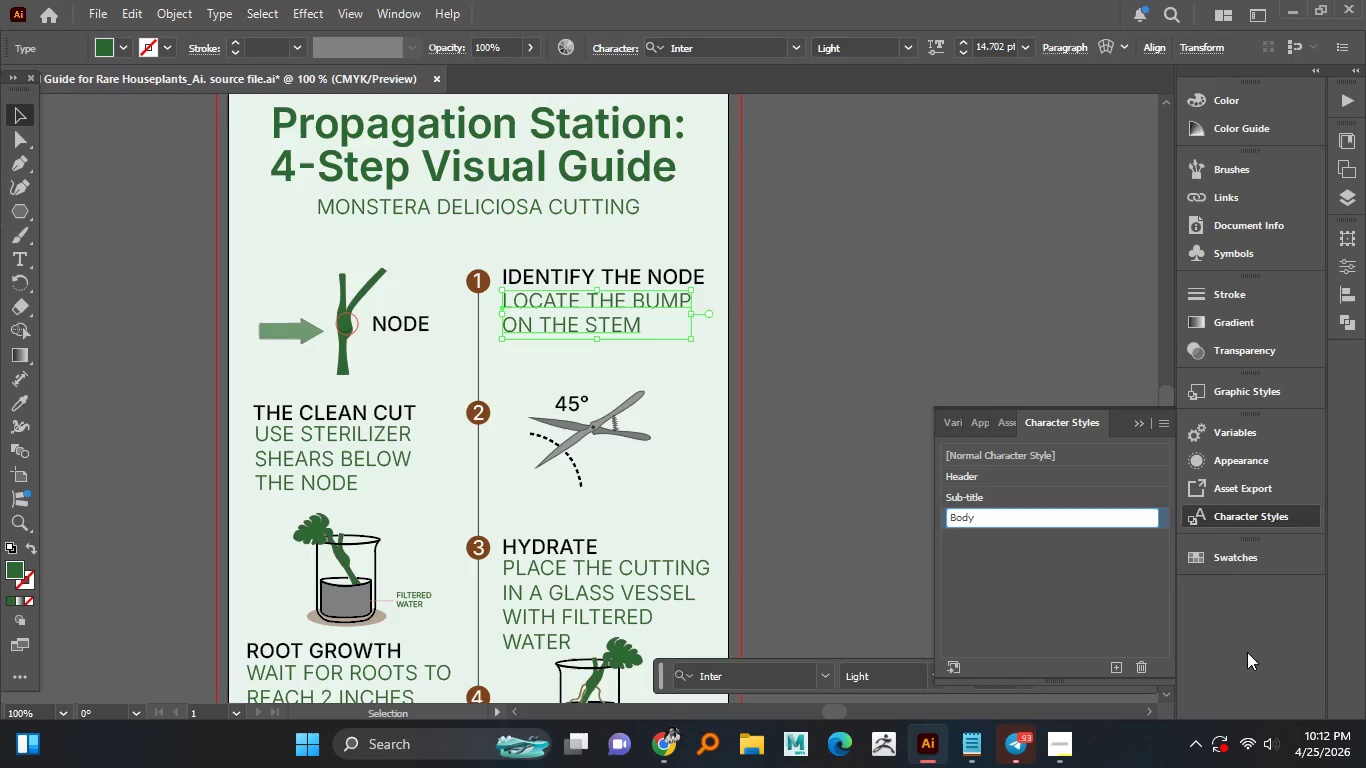 
key(Enter)
 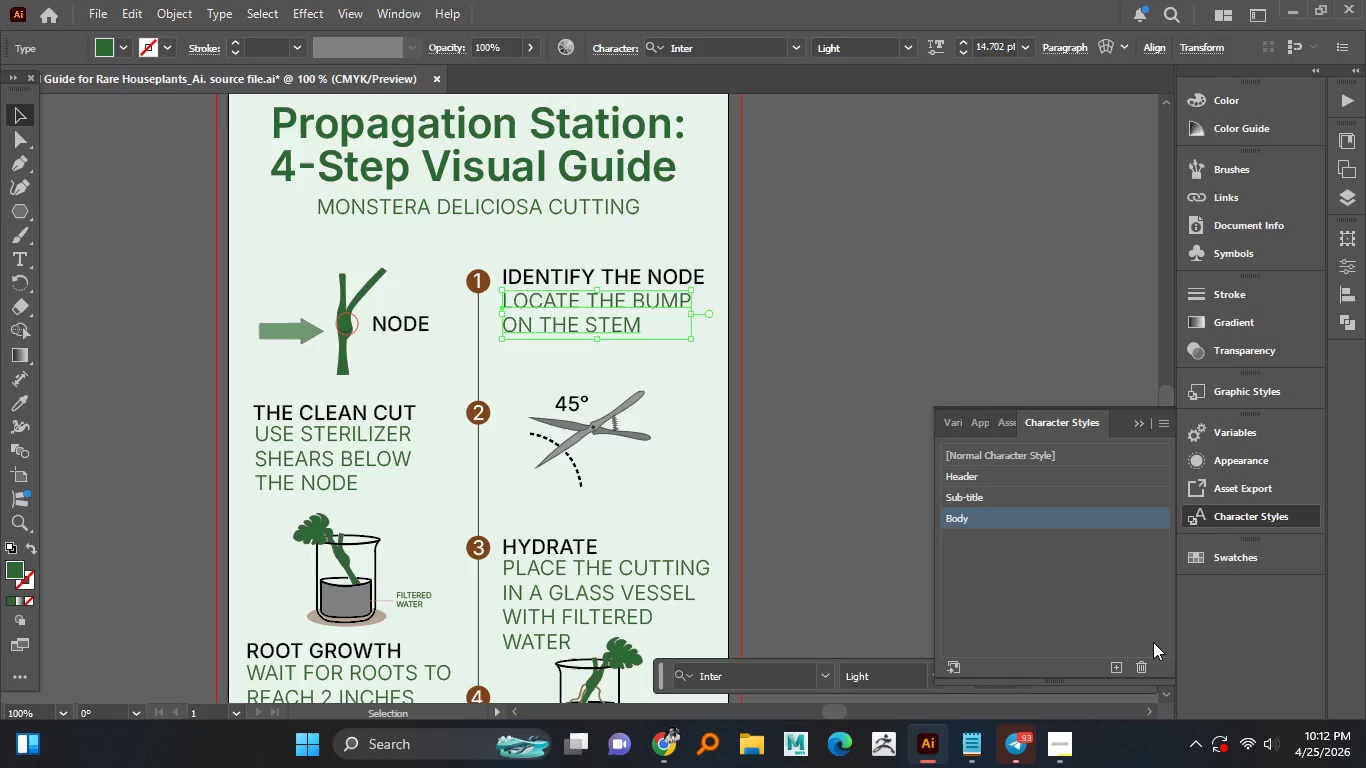 
hold_key(key=AltLeft, duration=1.44)
scroll: coordinate [862, 490], scroll_direction: down, amount: 1.0
 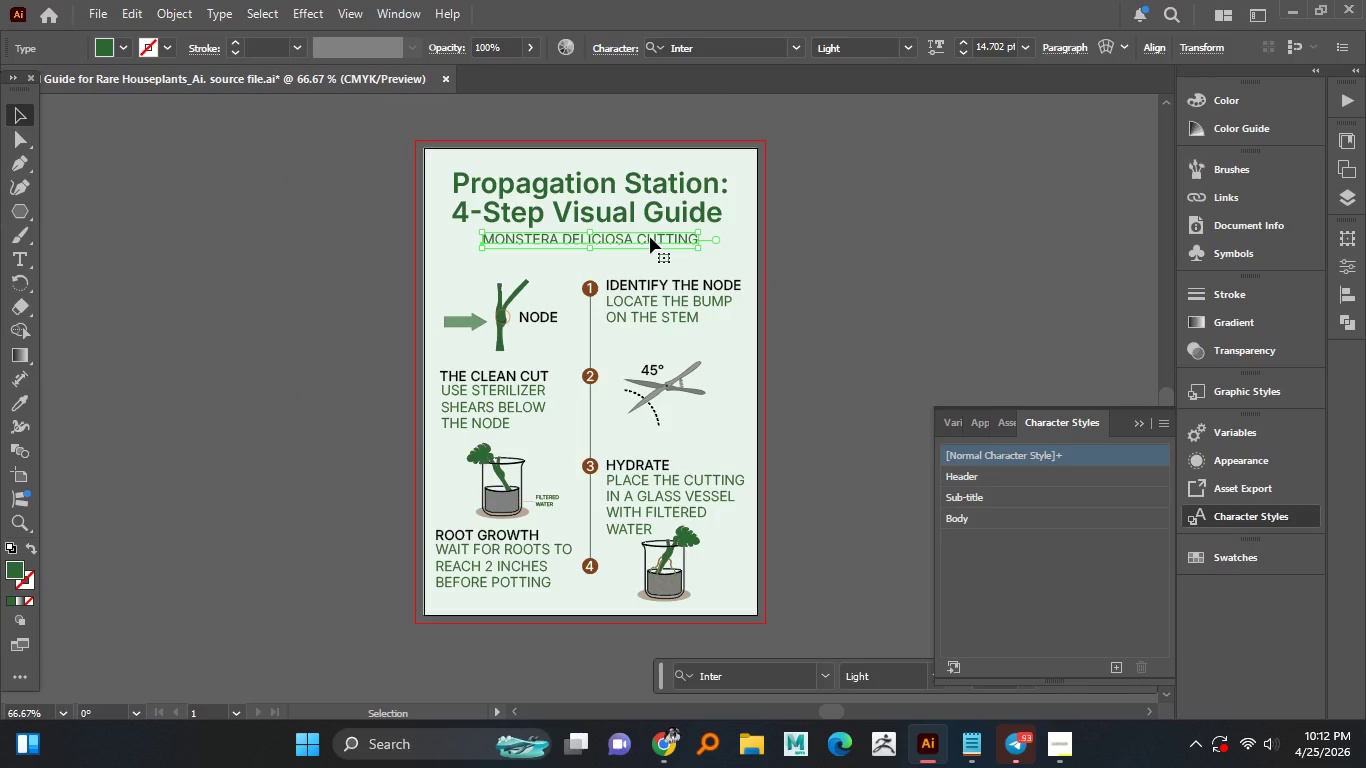 
wait(11.22)
 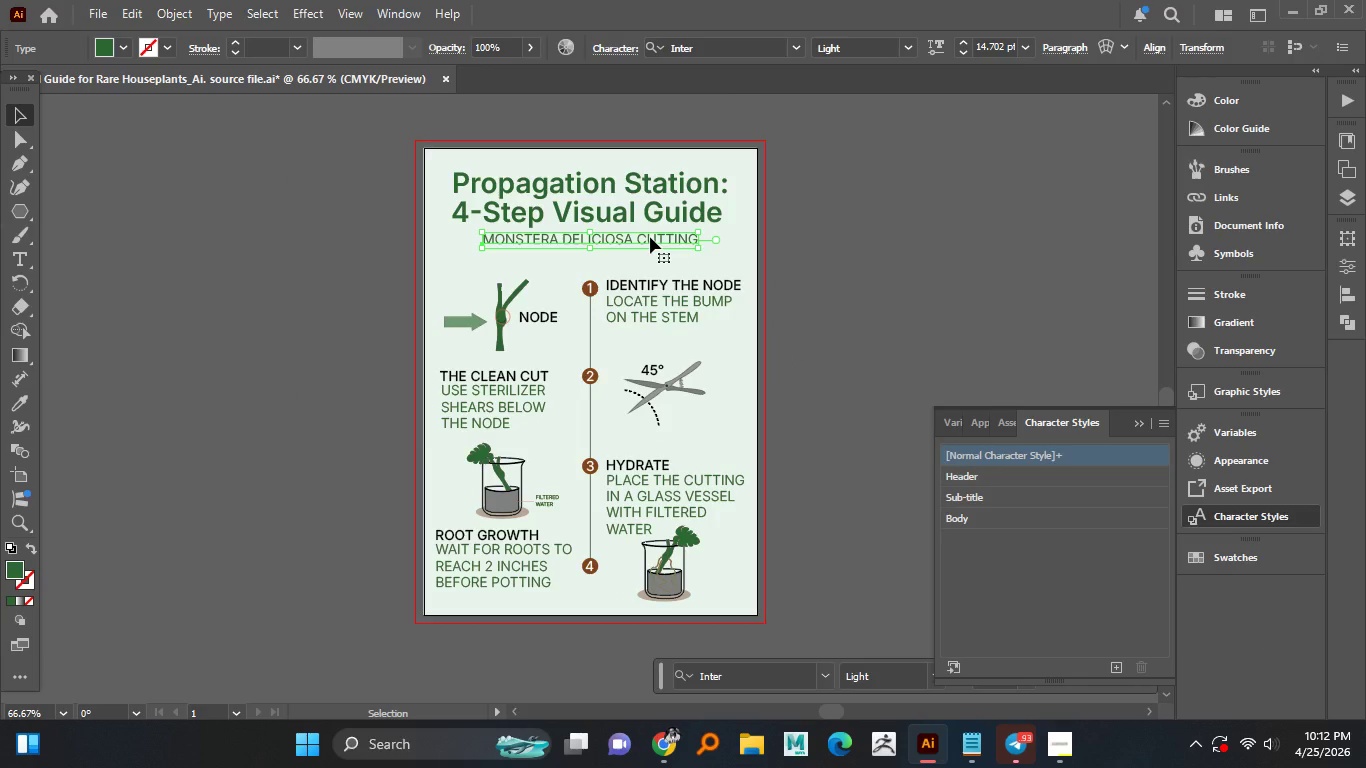 
hold_key(key=AltLeft, duration=0.67)
 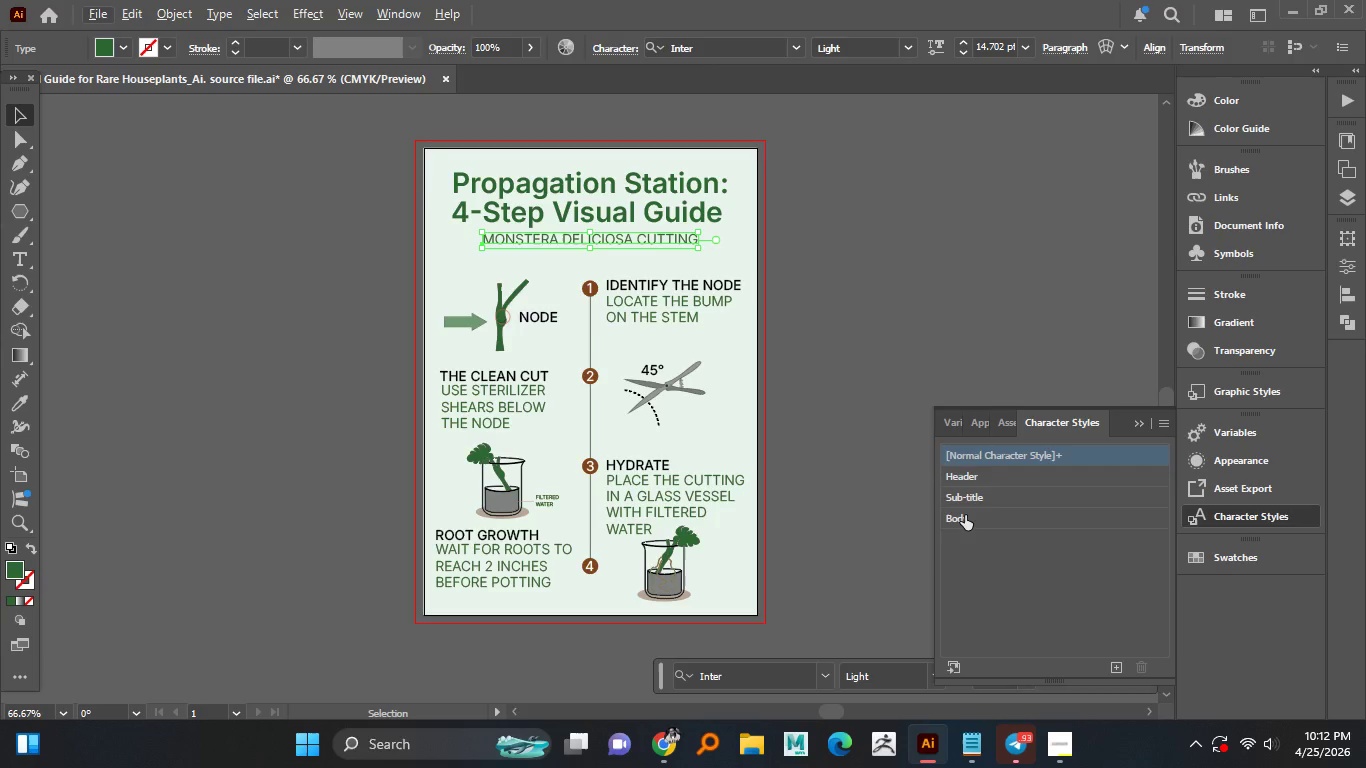 
left_click([965, 515])
 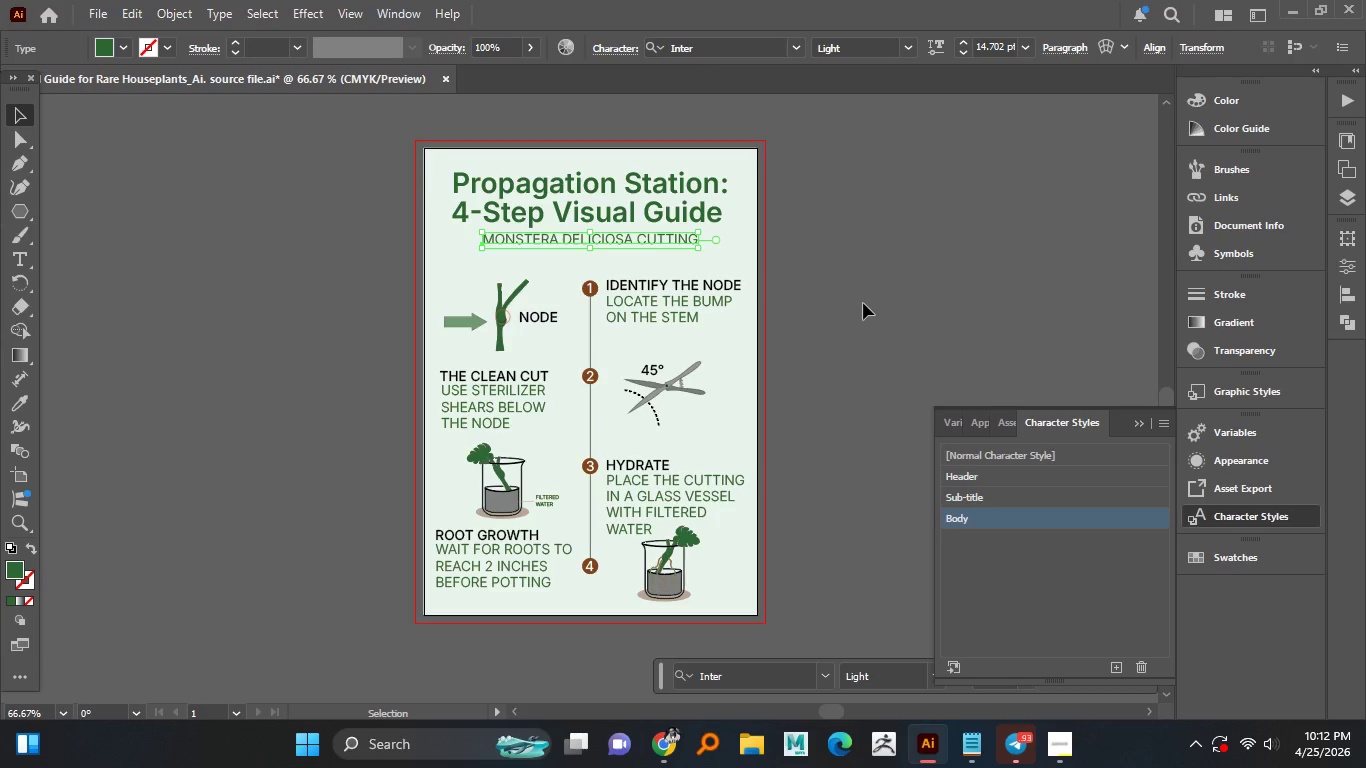 
left_click([863, 303])
 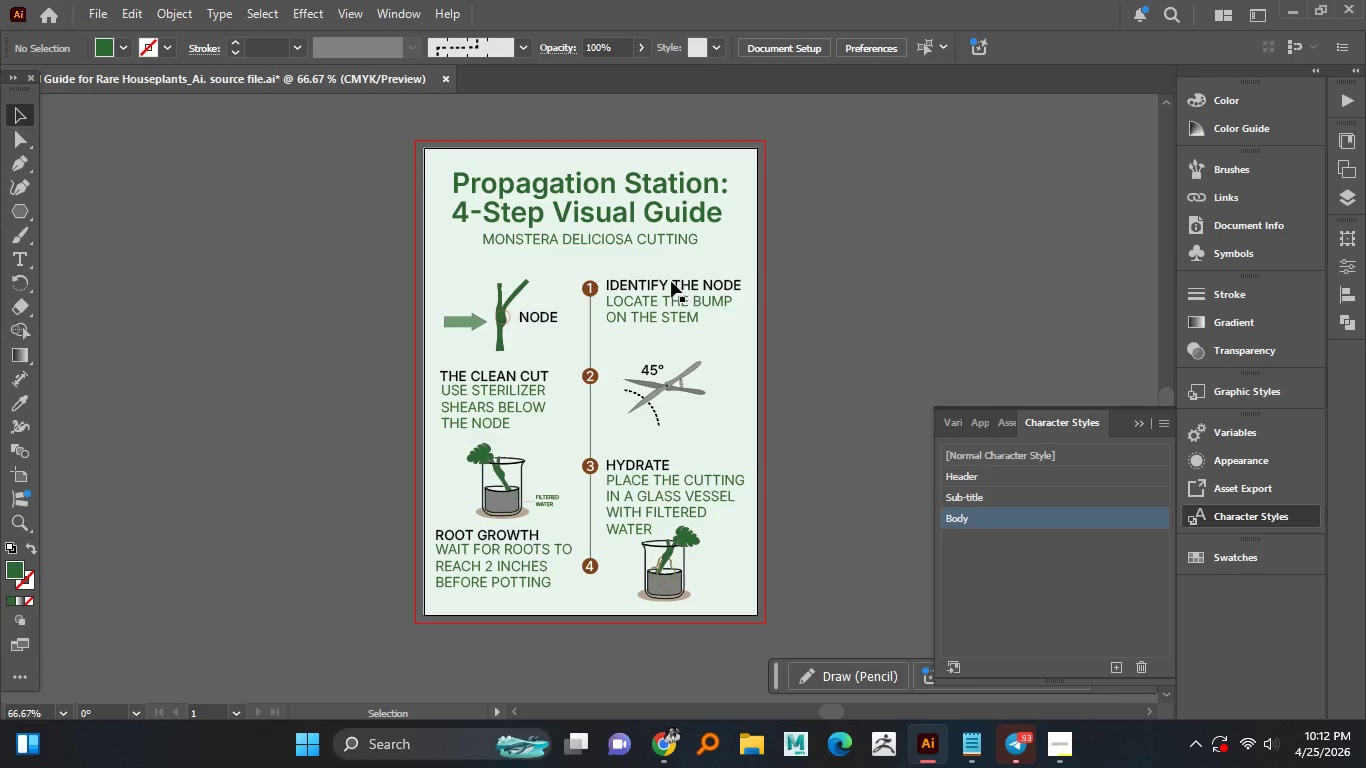 
left_click([618, 244])
 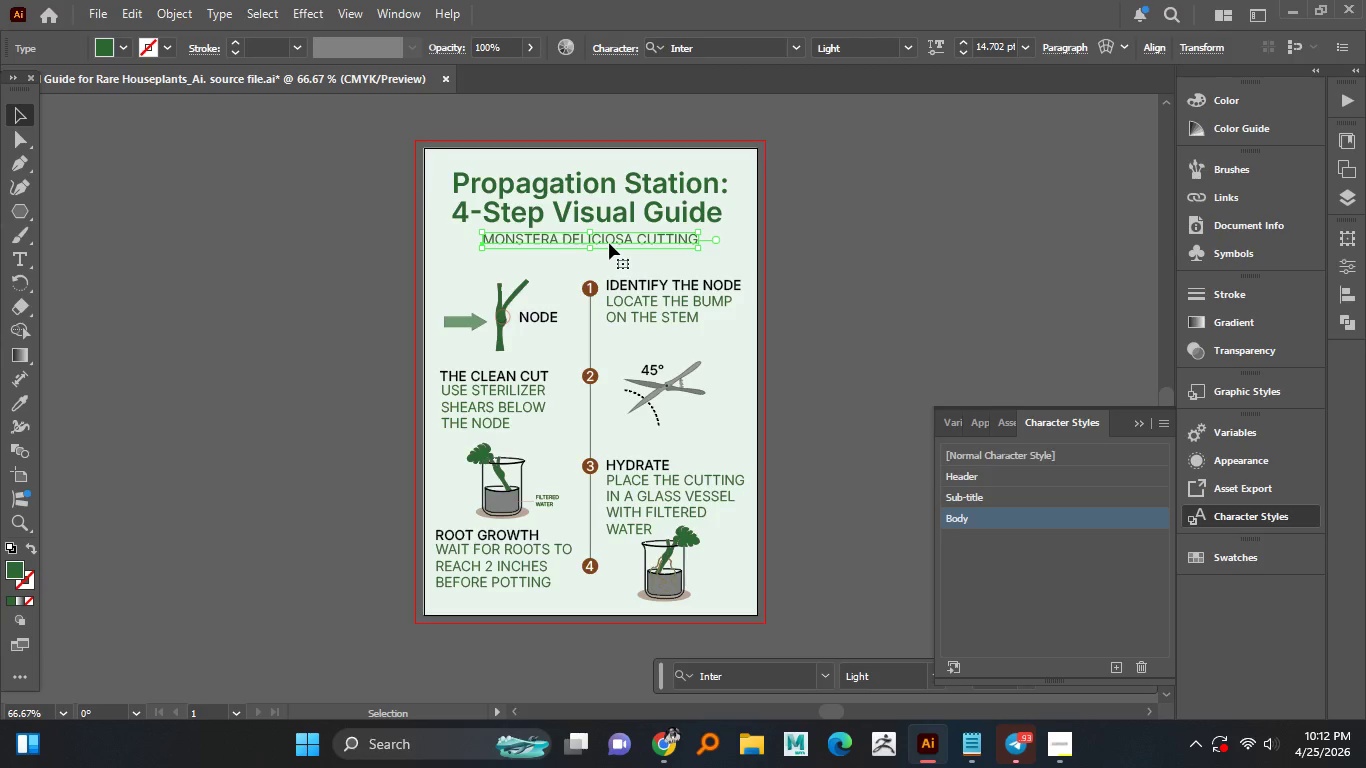 
hold_key(key=AltLeft, duration=0.88)
scroll: coordinate [609, 243], scroll_direction: up, amount: 1.0
 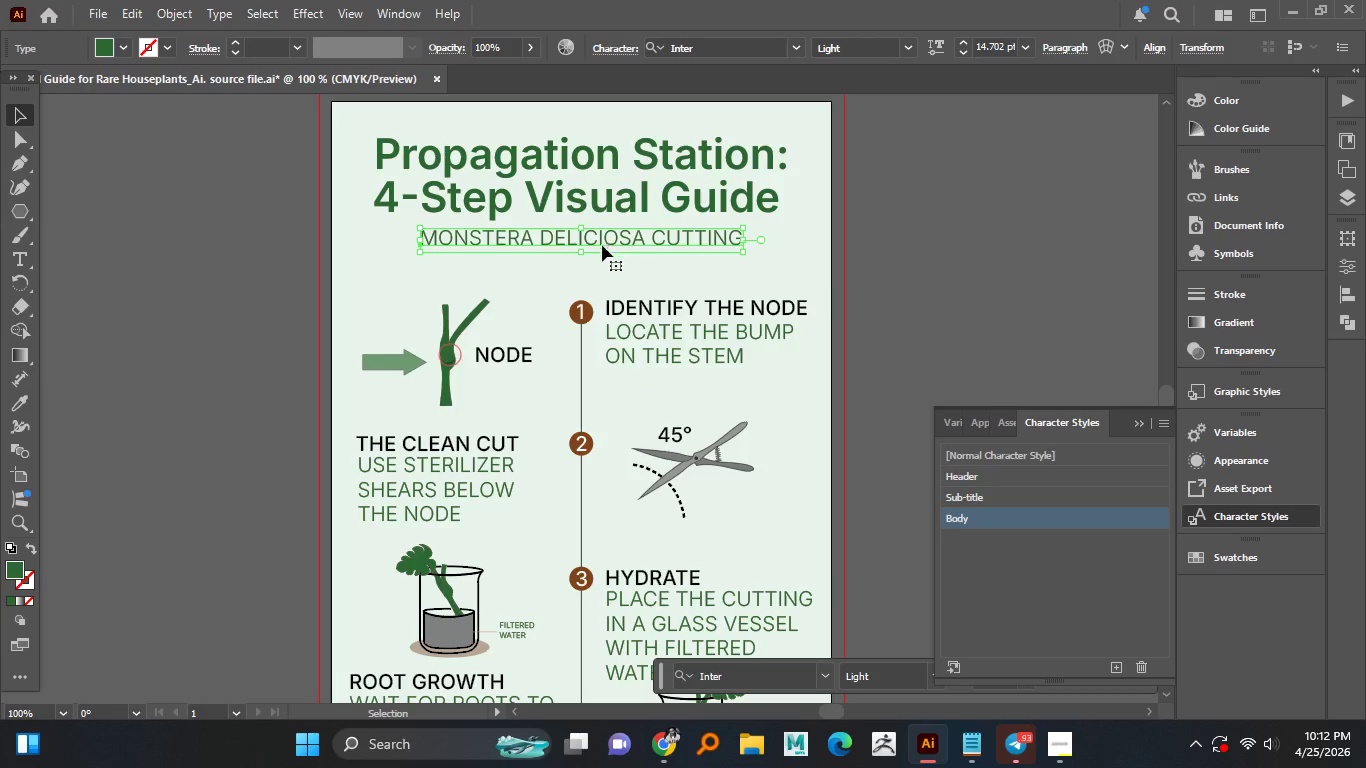 
hold_key(key=AltLeft, duration=3.72)
 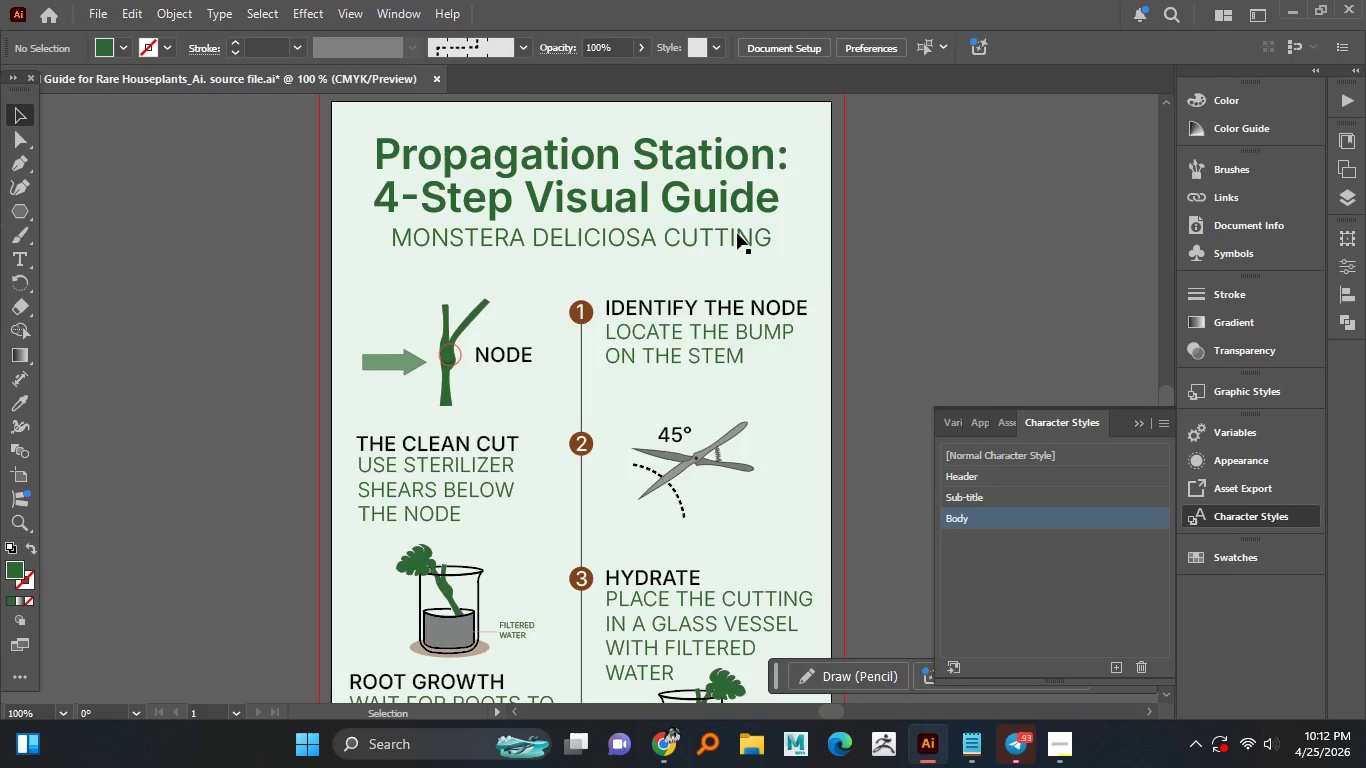 
hold_key(key=ShiftLeft, duration=1.52)
 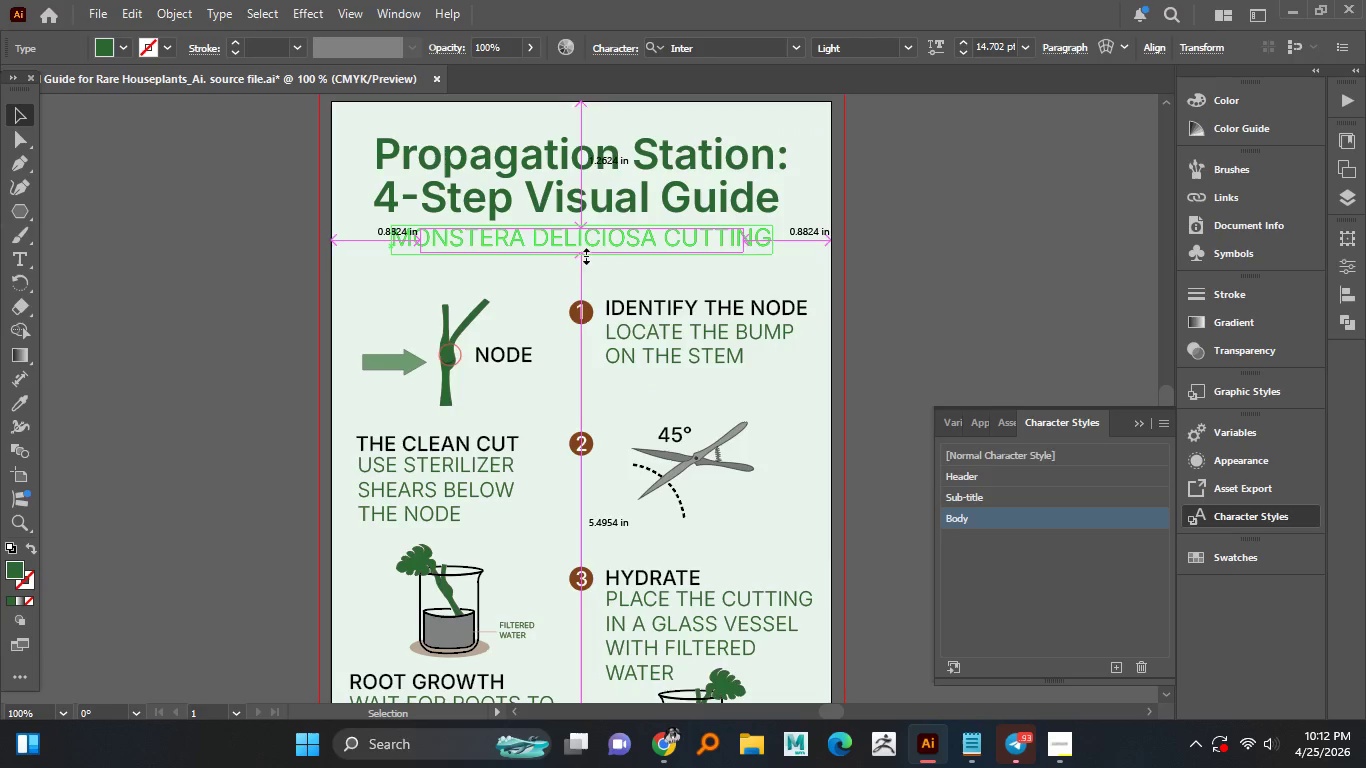 
hold_key(key=ShiftLeft, duration=0.84)
 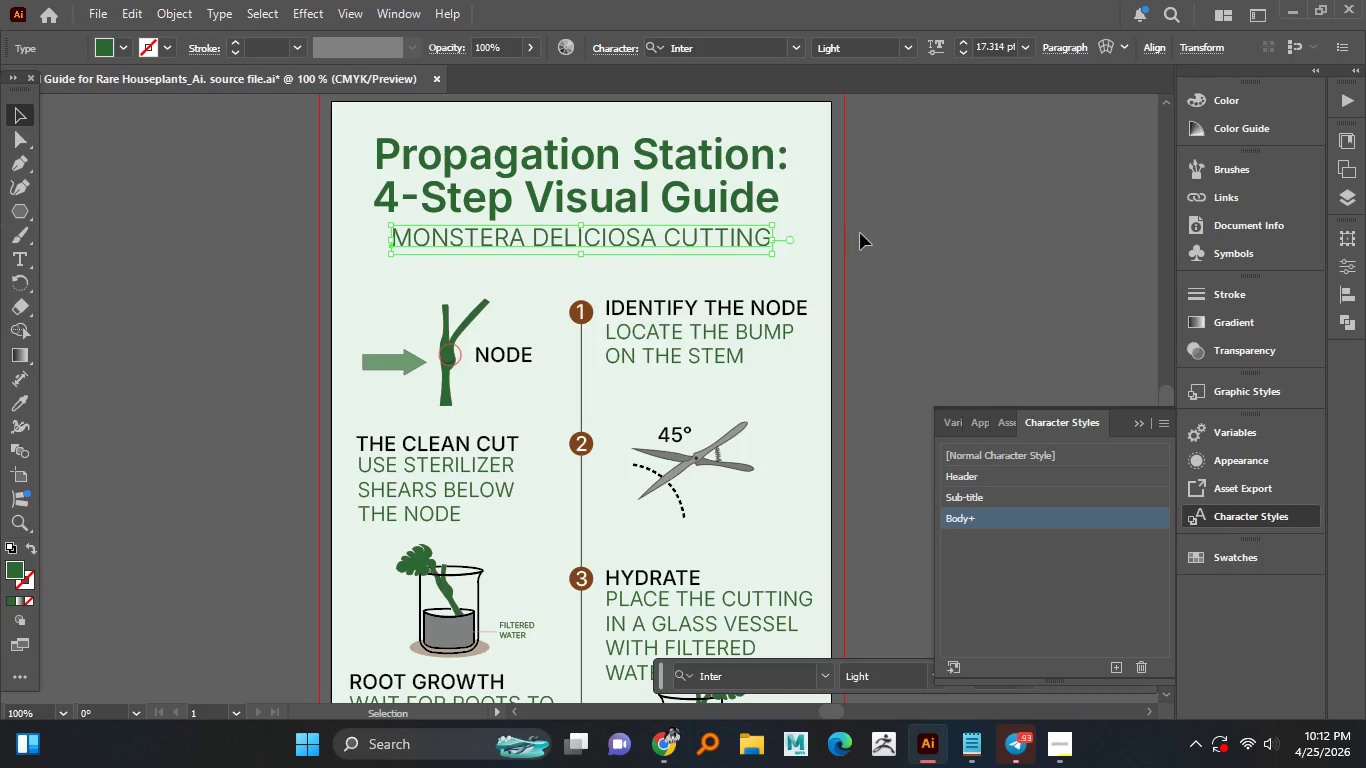 
left_click([860, 233])
 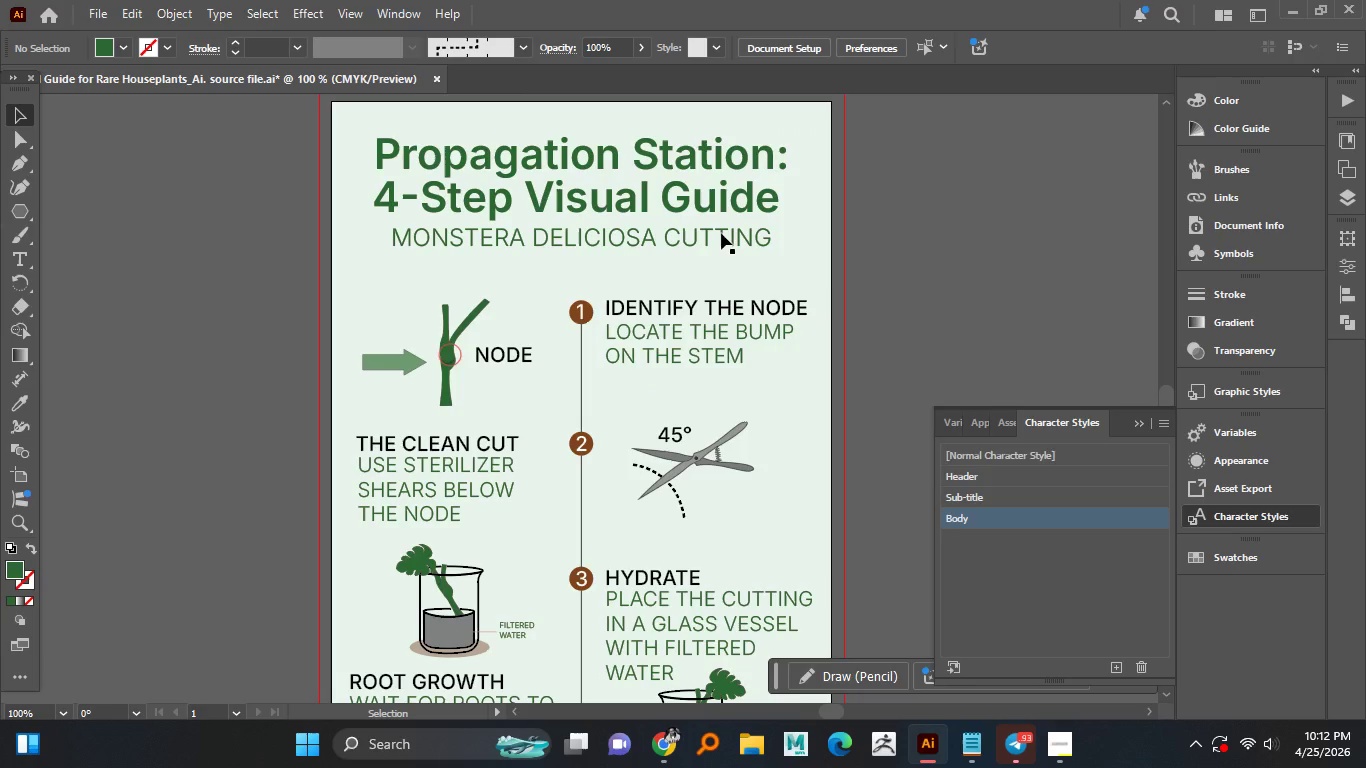 
left_click([721, 233])
 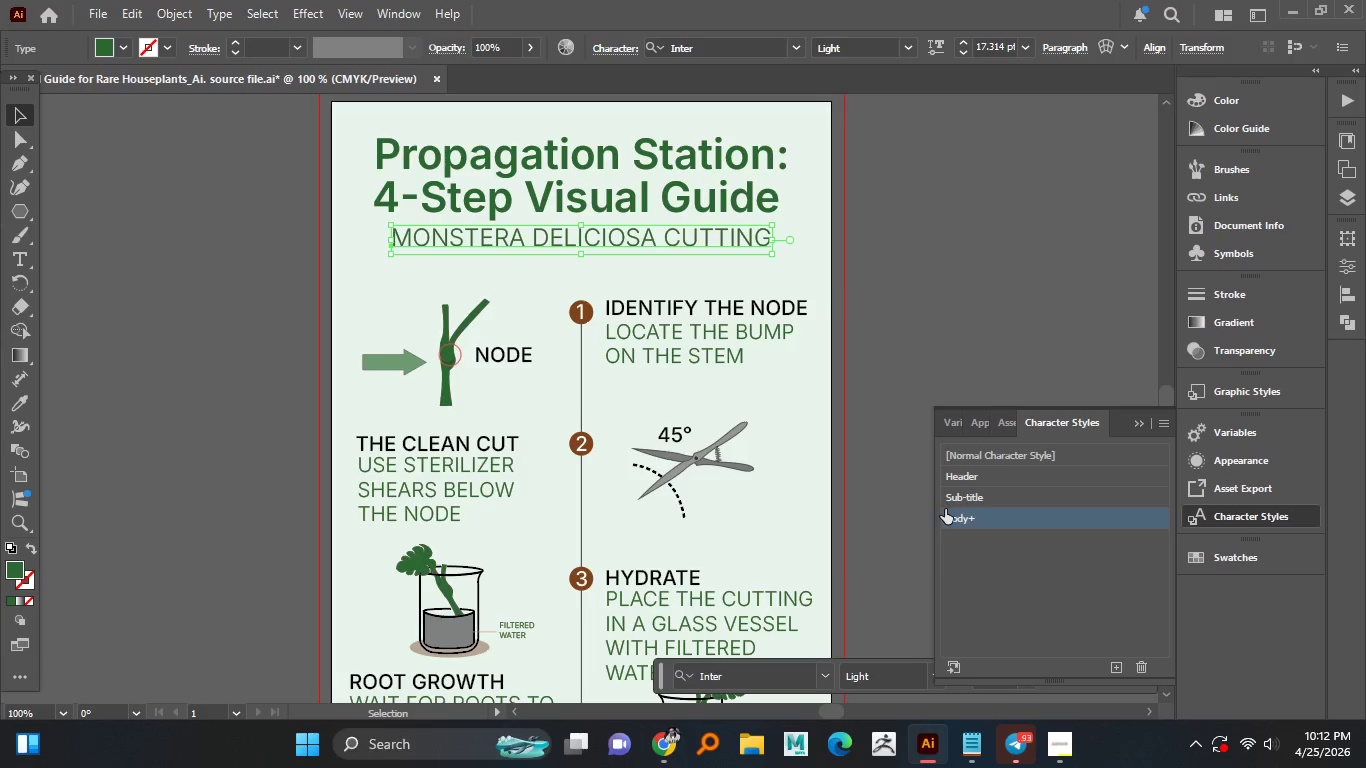 
left_click([962, 498])
 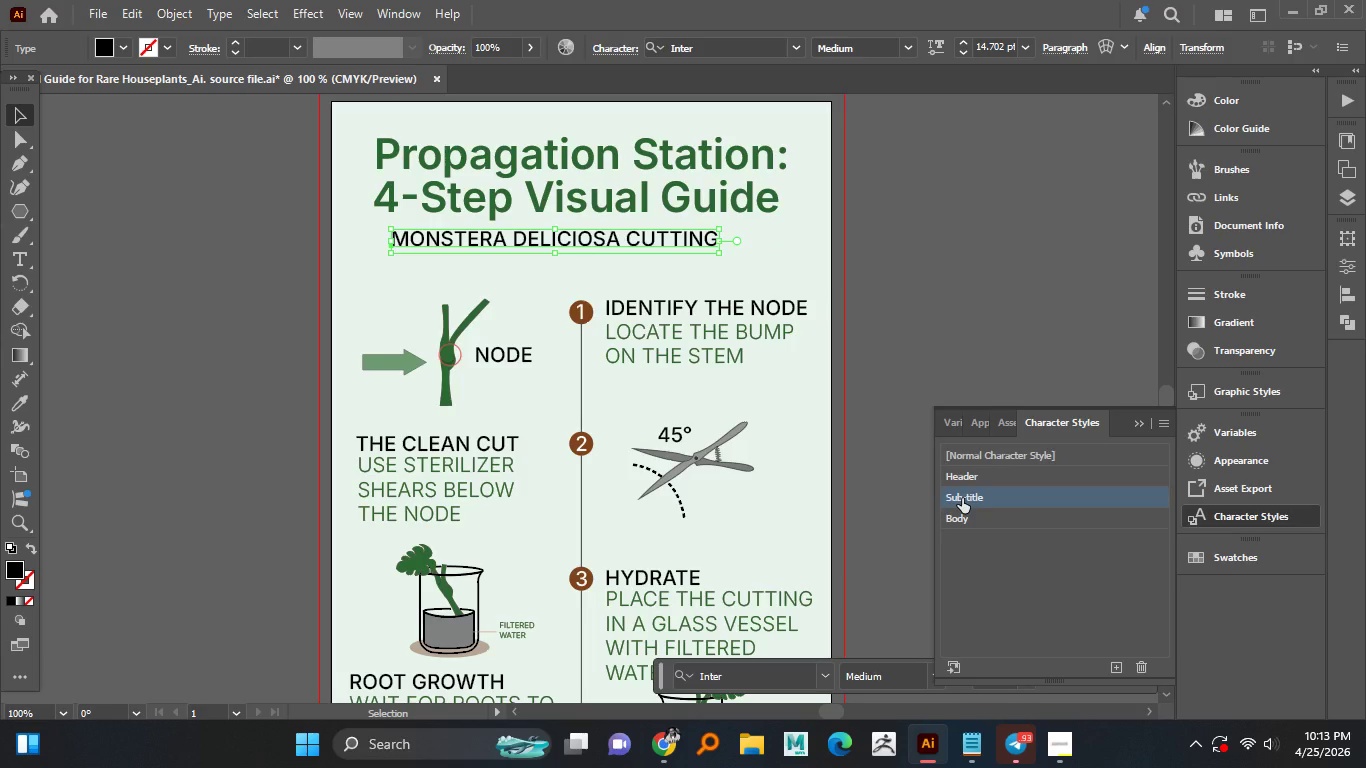 
left_click([928, 297])
 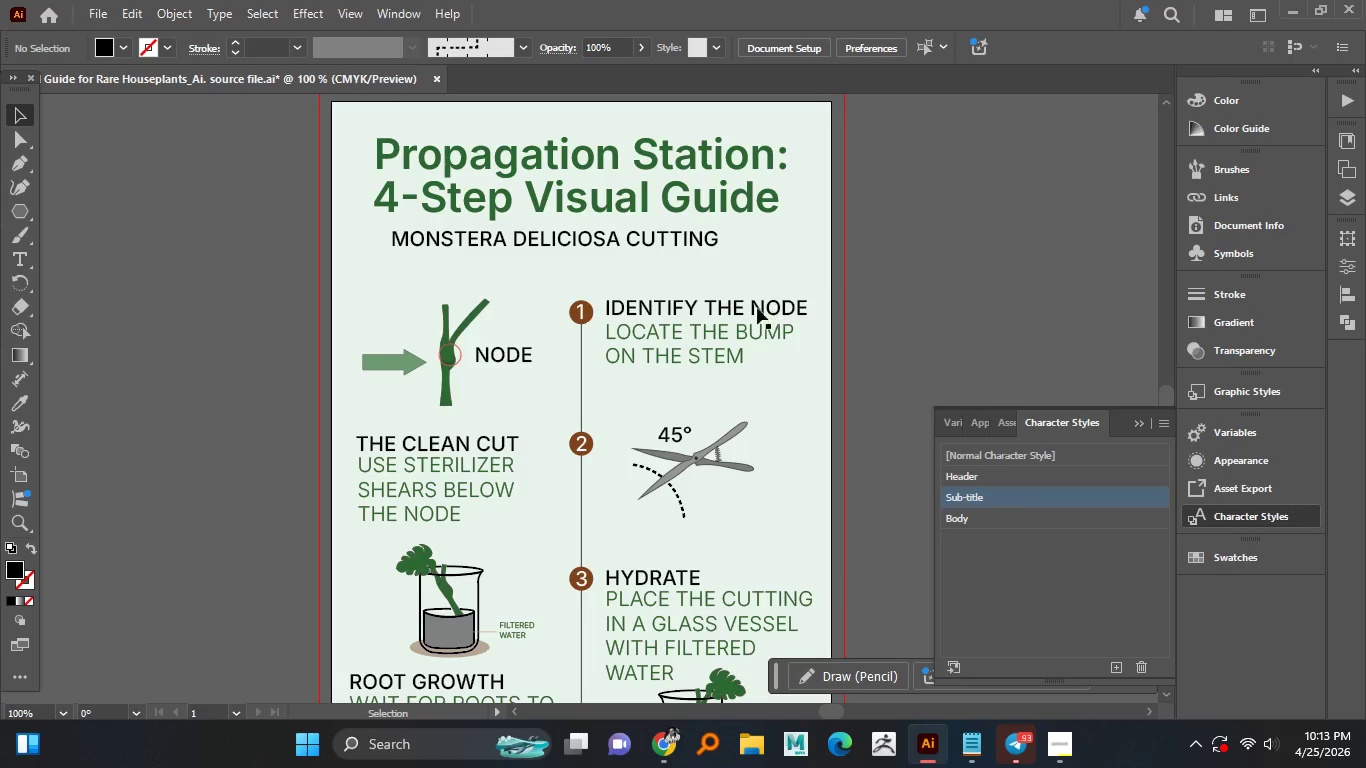 
hold_key(key=AltLeft, duration=0.75)
 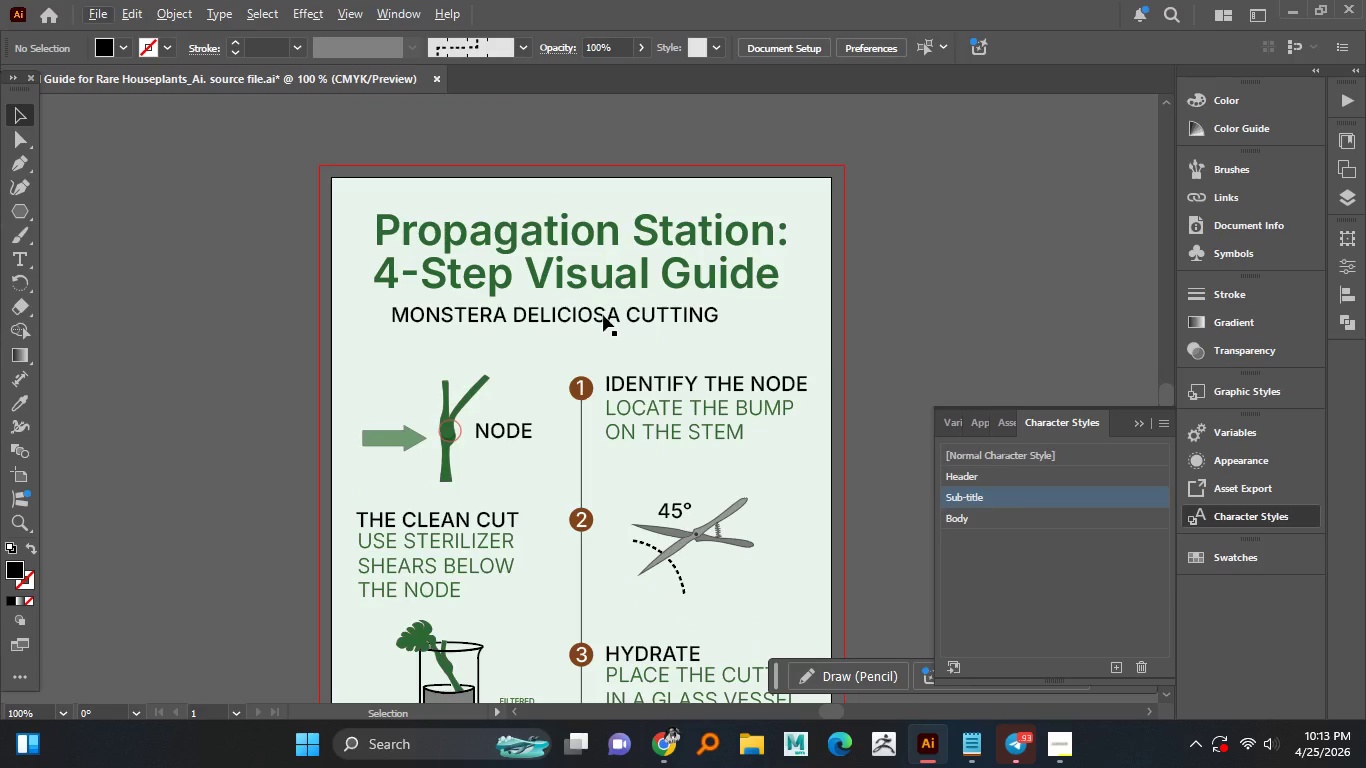 
hold_key(key=AltLeft, duration=10.11)
left_click_drag(start_coordinate=[603, 315], to_coordinate=[623, 313])
 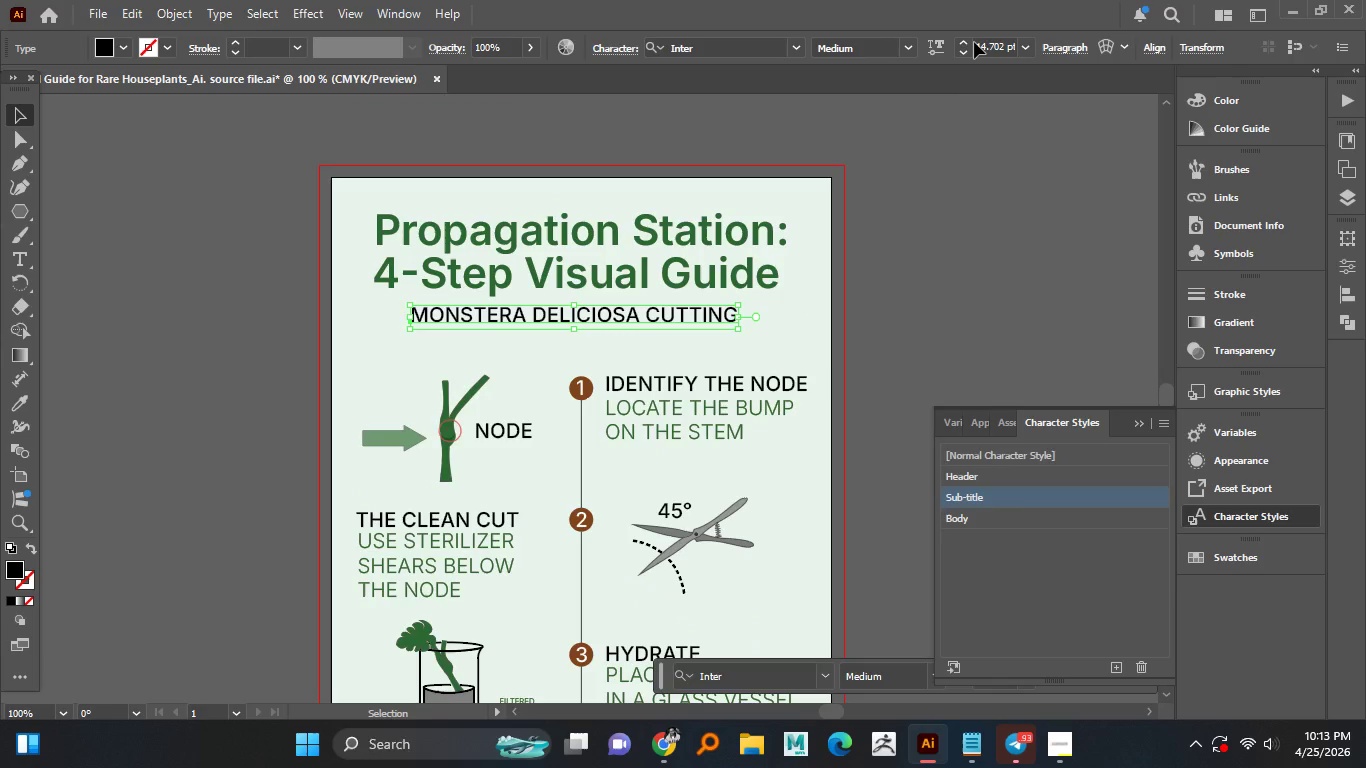 
hold_key(key=ShiftLeft, duration=1.03)
 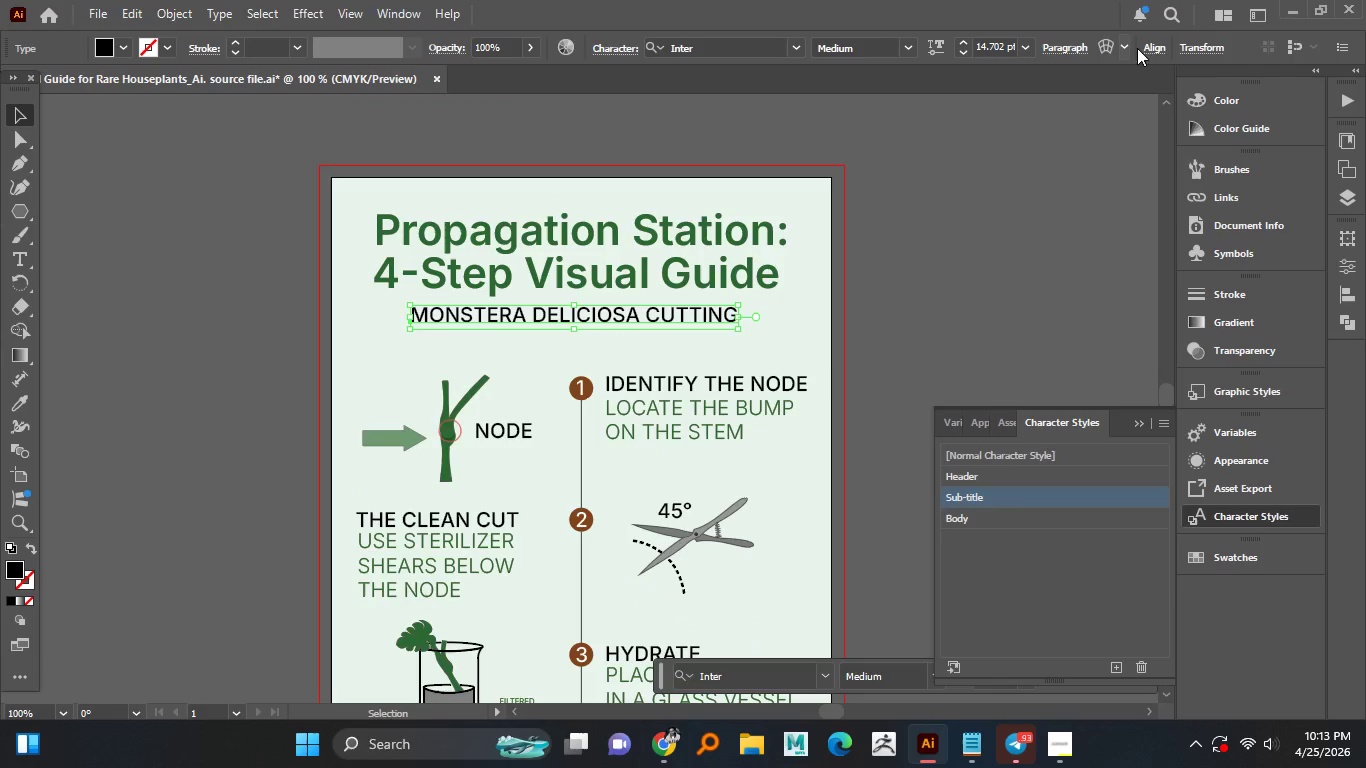 
left_click([1151, 45])
 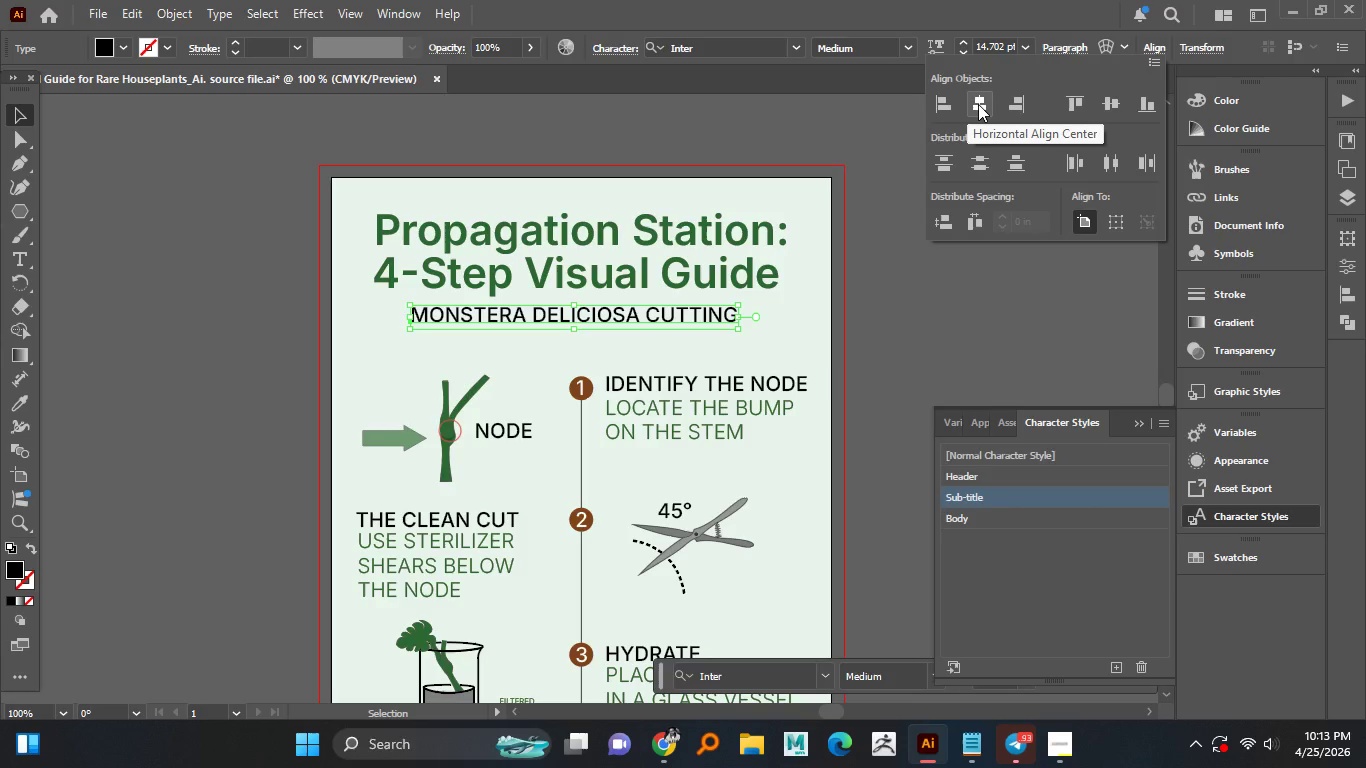 
left_click([978, 104])
 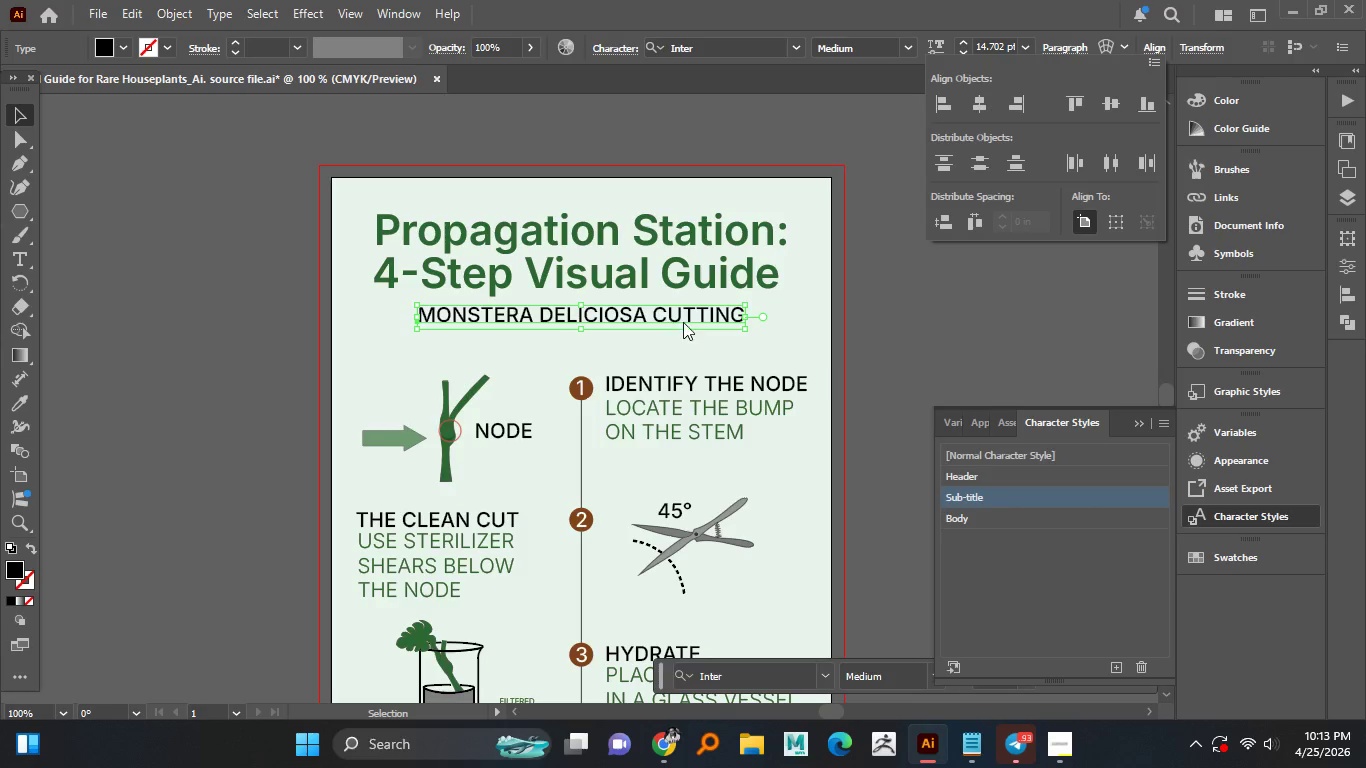 
hold_key(key=AltLeft, duration=0.81)
 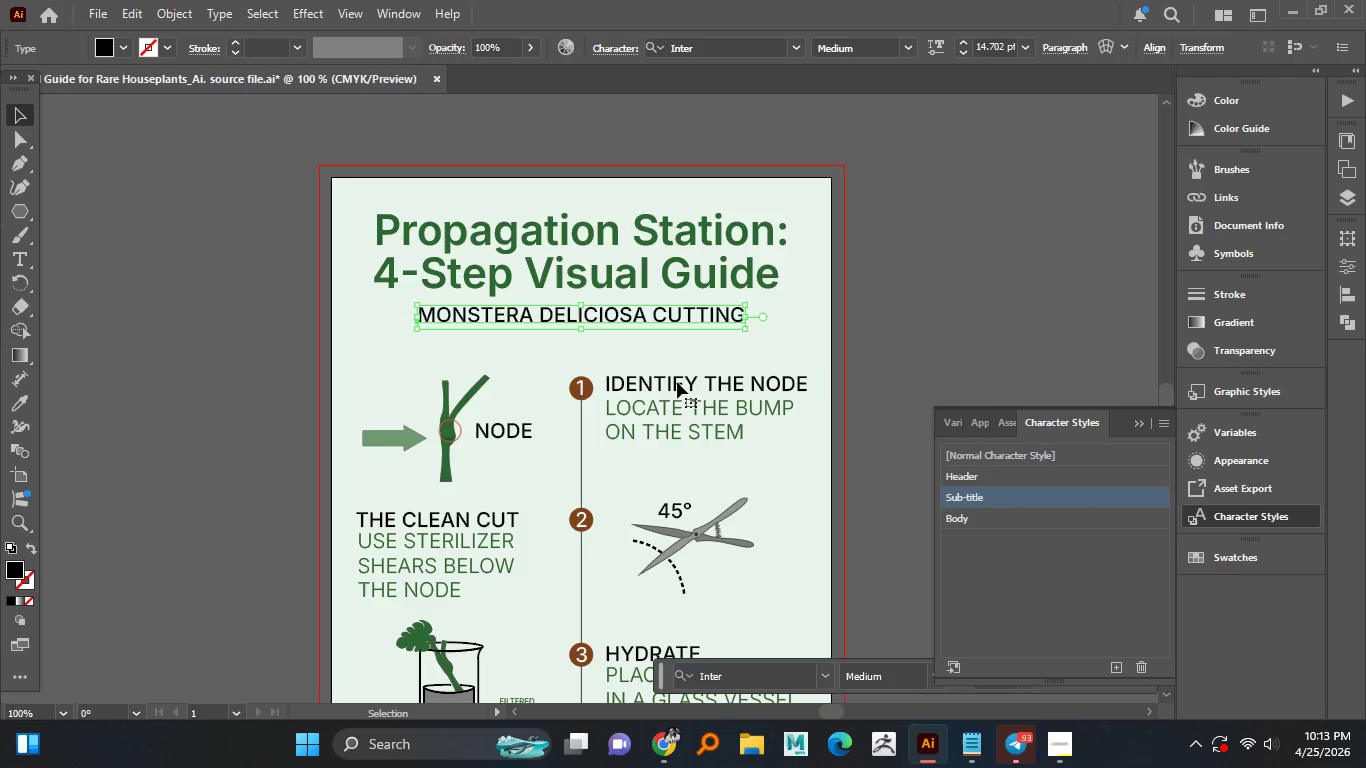 
left_click([677, 382])
 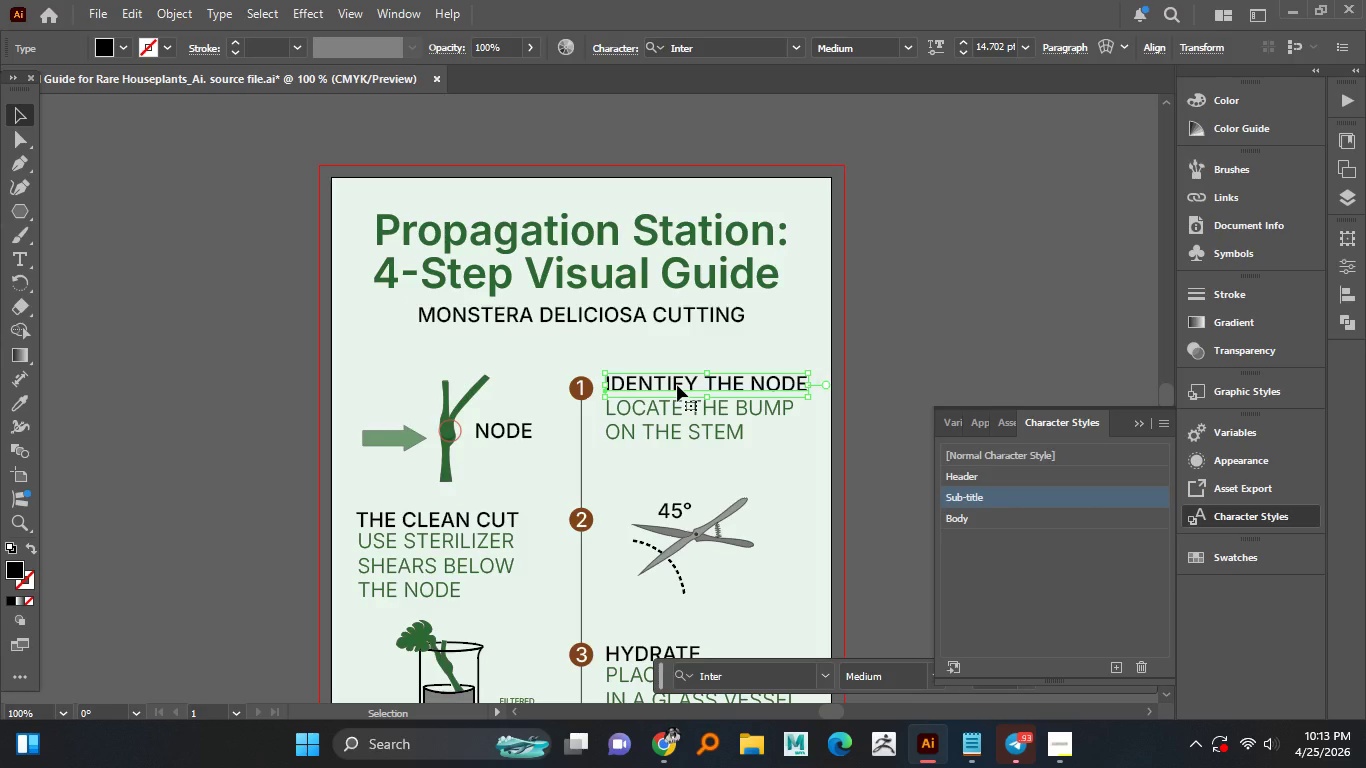 
hold_key(key=AltLeft, duration=0.69)
 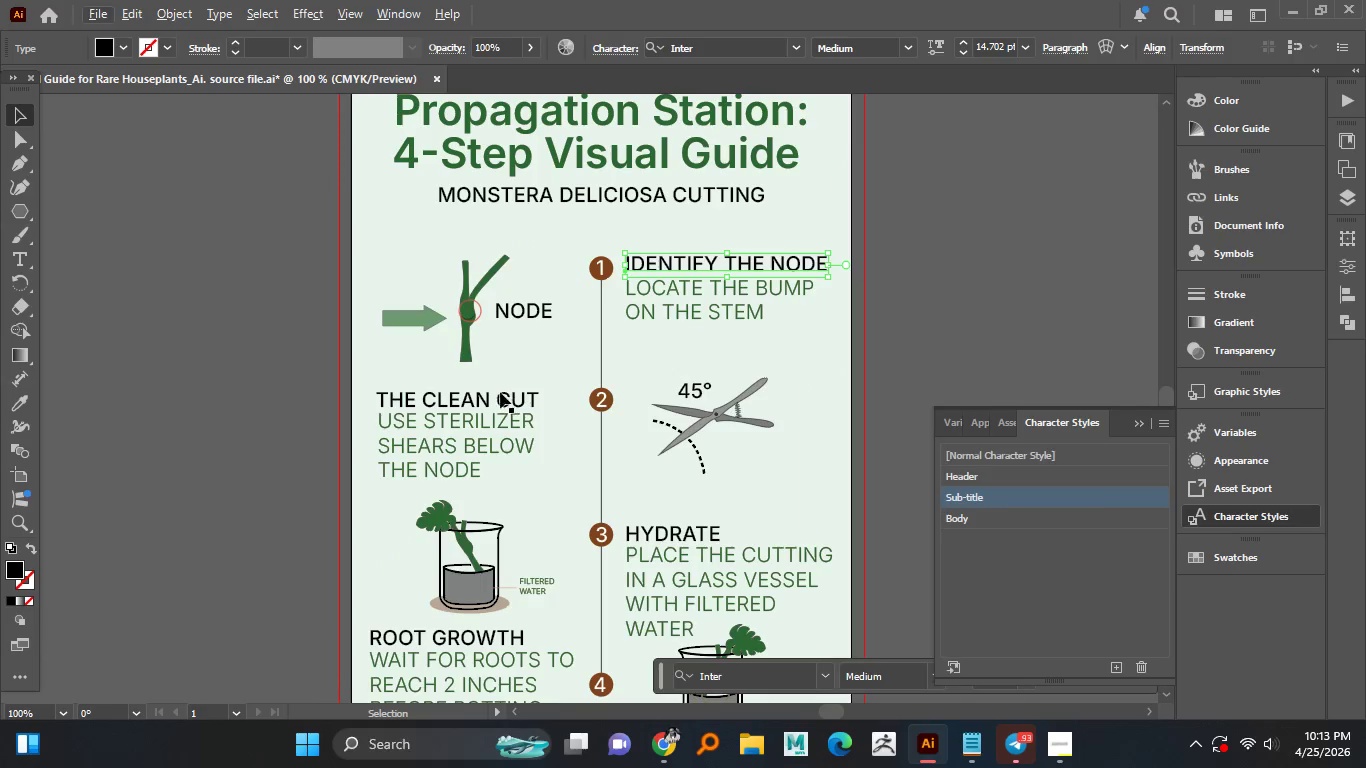 
left_click([498, 402])
 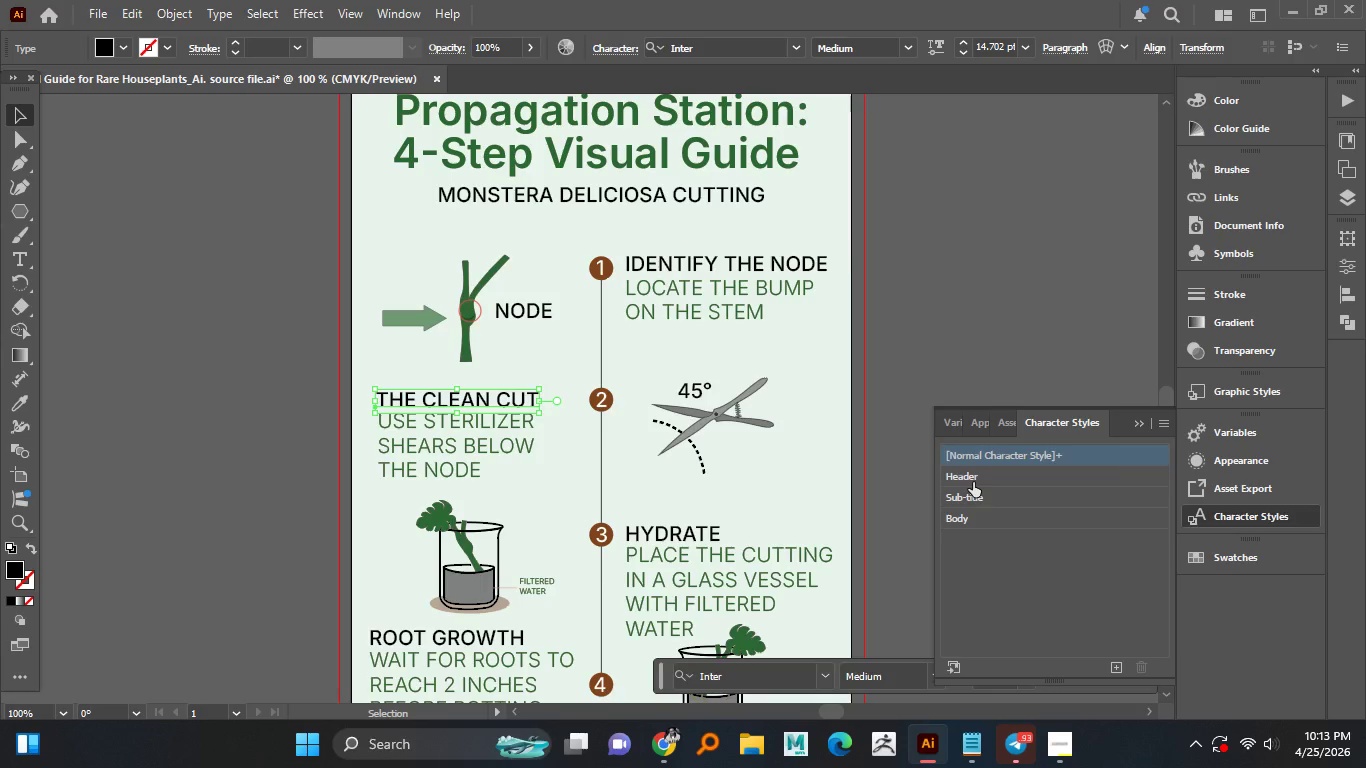 
left_click([970, 493])
 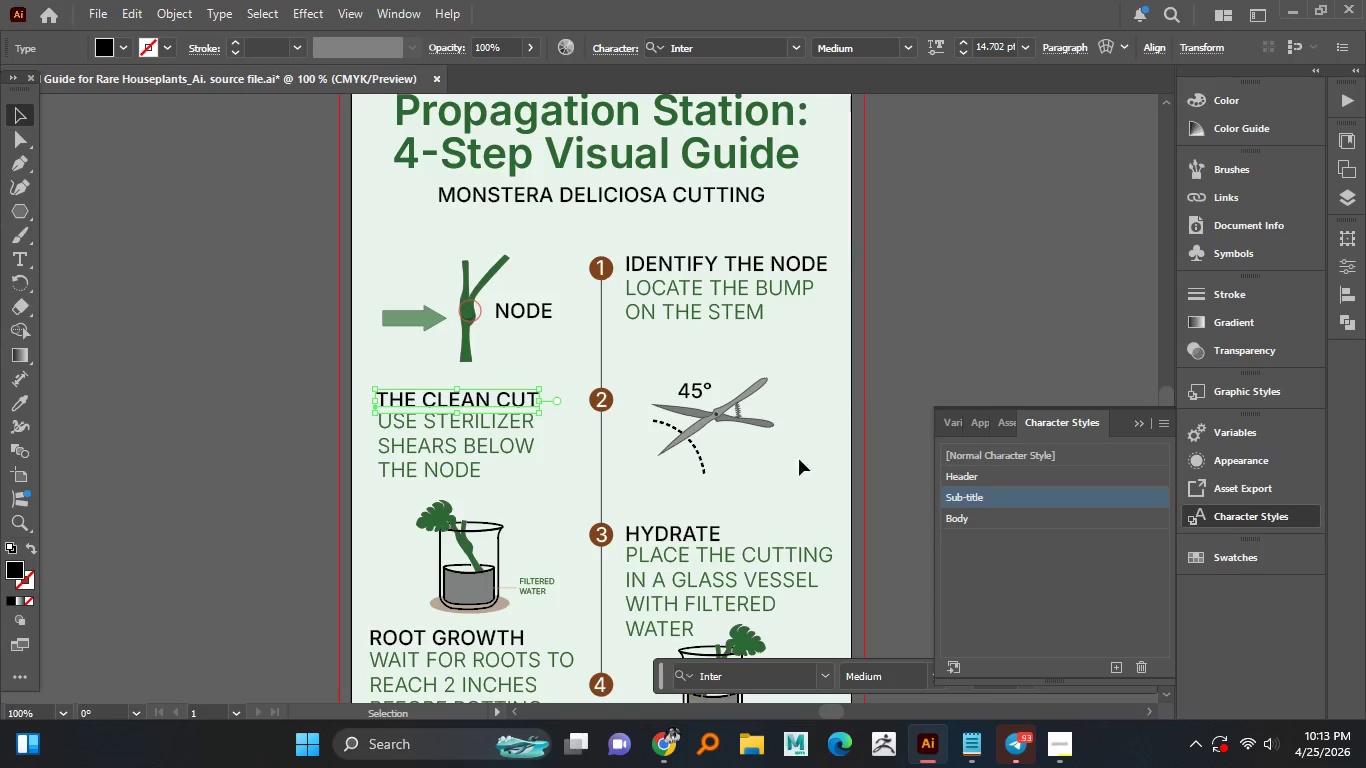 
hold_key(key=AltLeft, duration=0.58)
 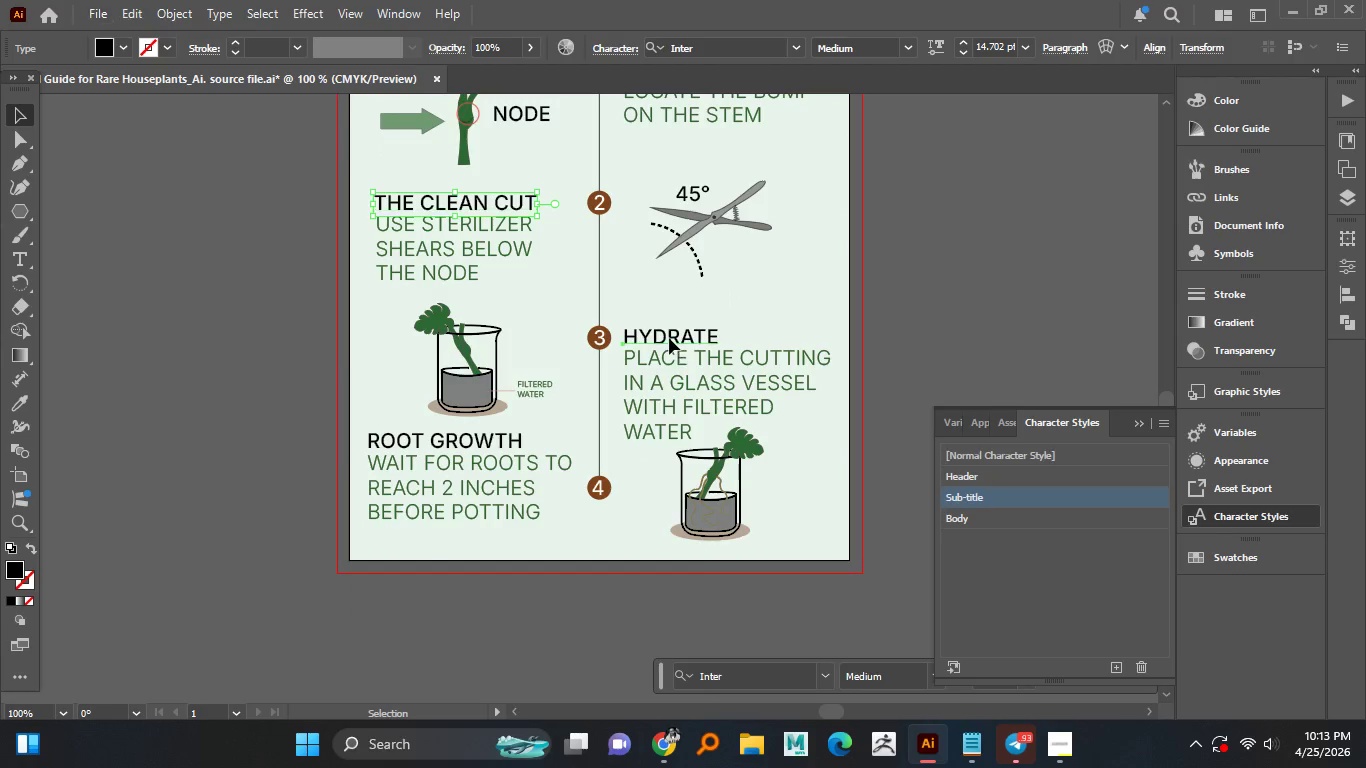 
left_click([669, 338])
 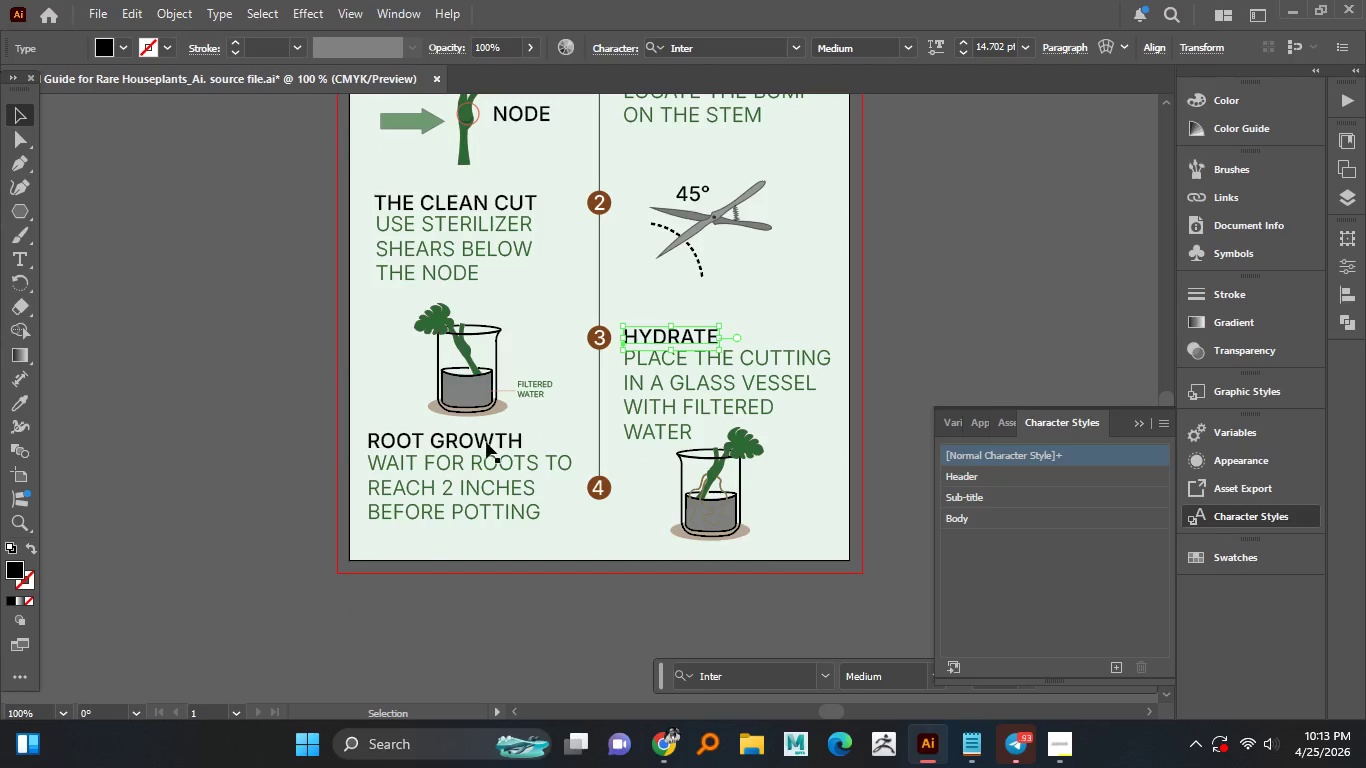 
hold_key(key=ShiftLeft, duration=0.69)
left_click([480, 446])
 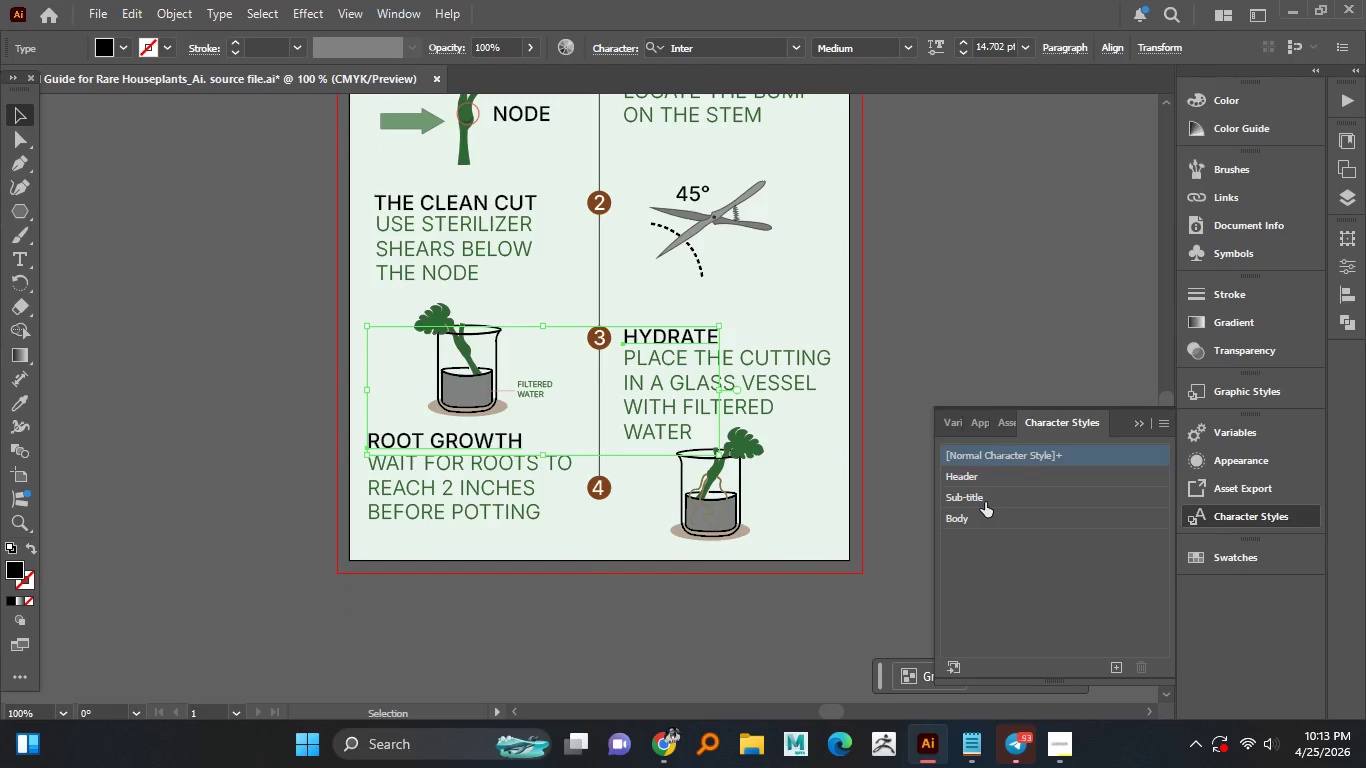 
left_click([985, 499])
 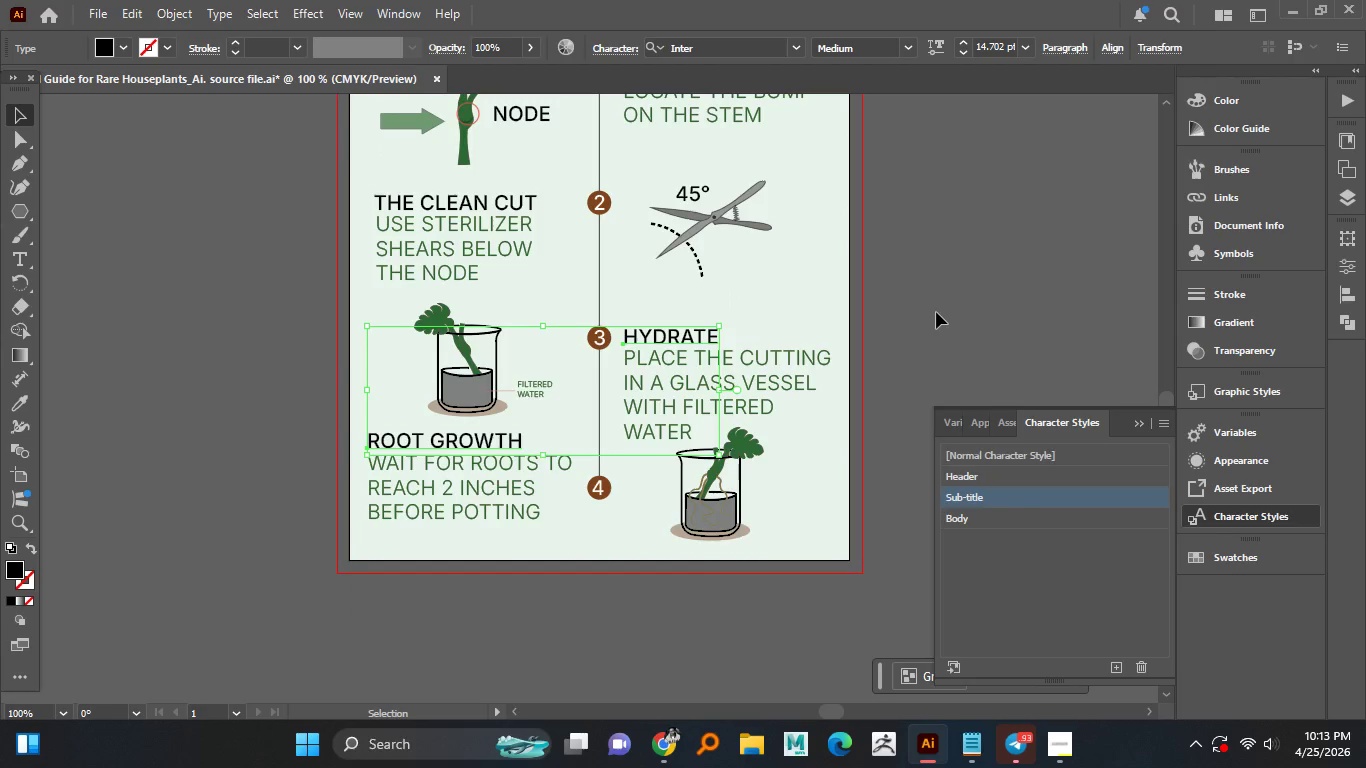 
left_click([936, 312])
 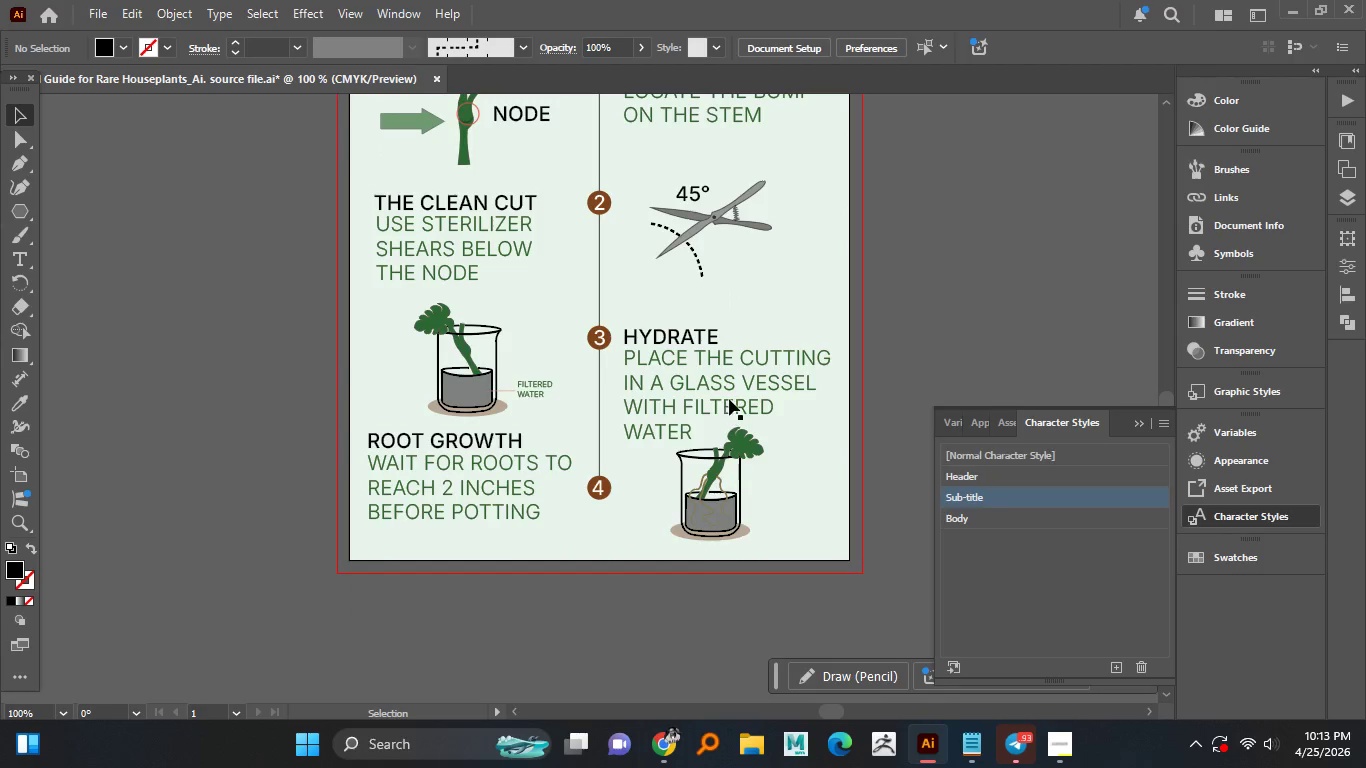 
left_click([729, 399])
 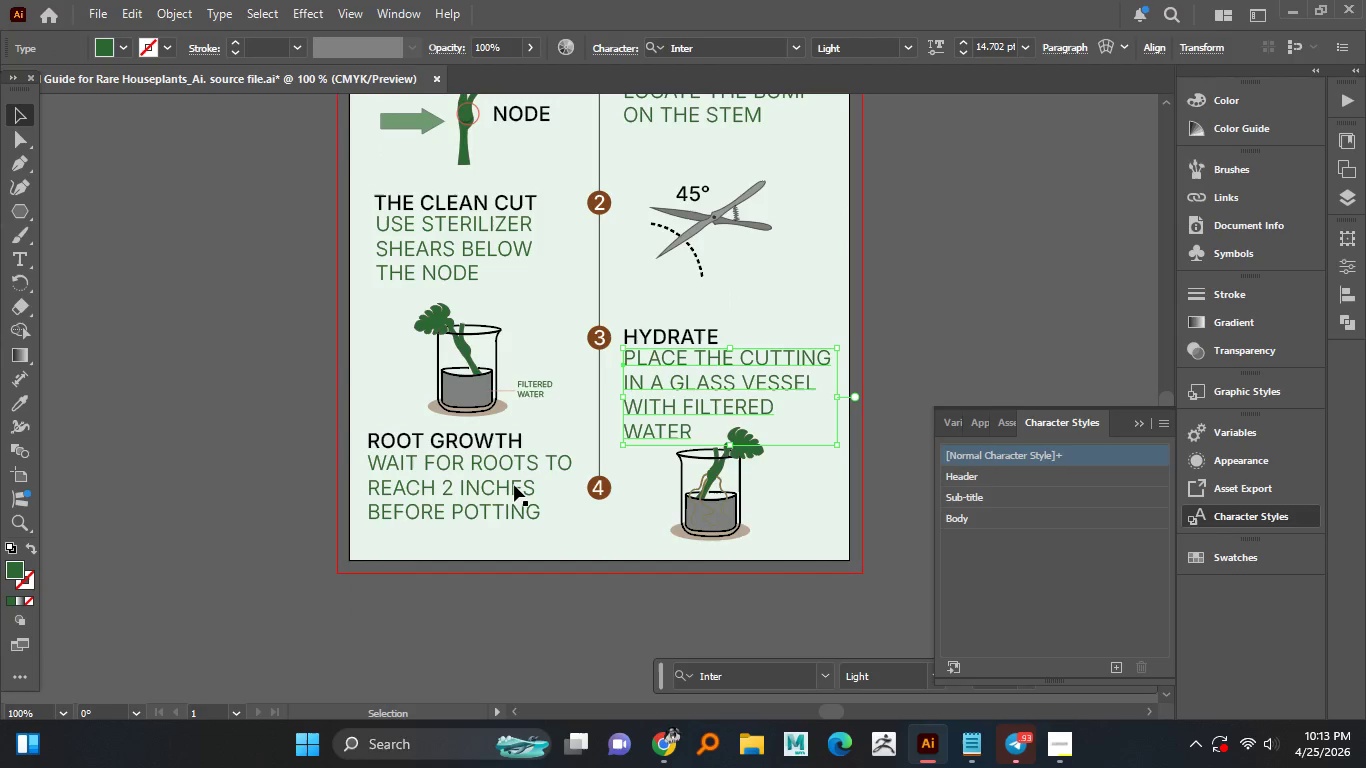 
hold_key(key=ShiftLeft, duration=0.64)
left_click([514, 485])
 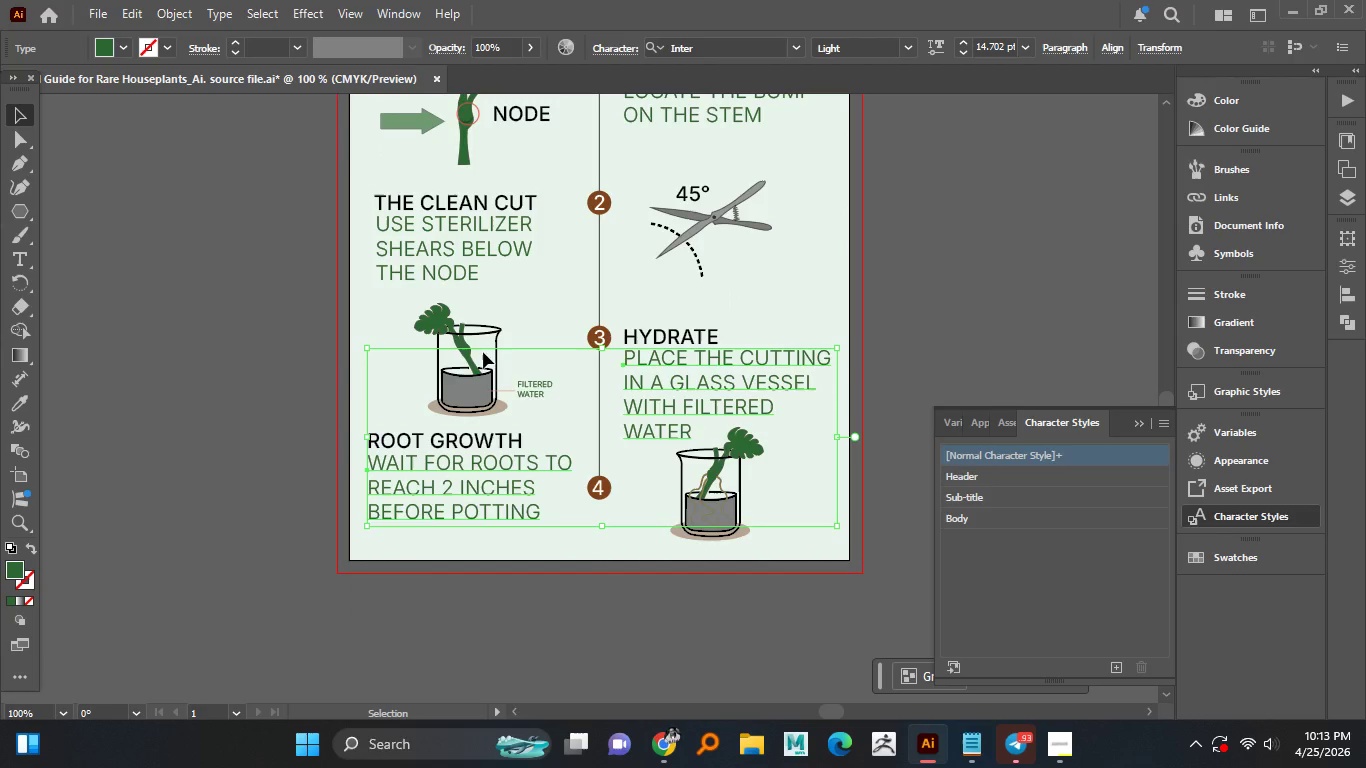 
hold_key(key=ShiftLeft, duration=1.45)
 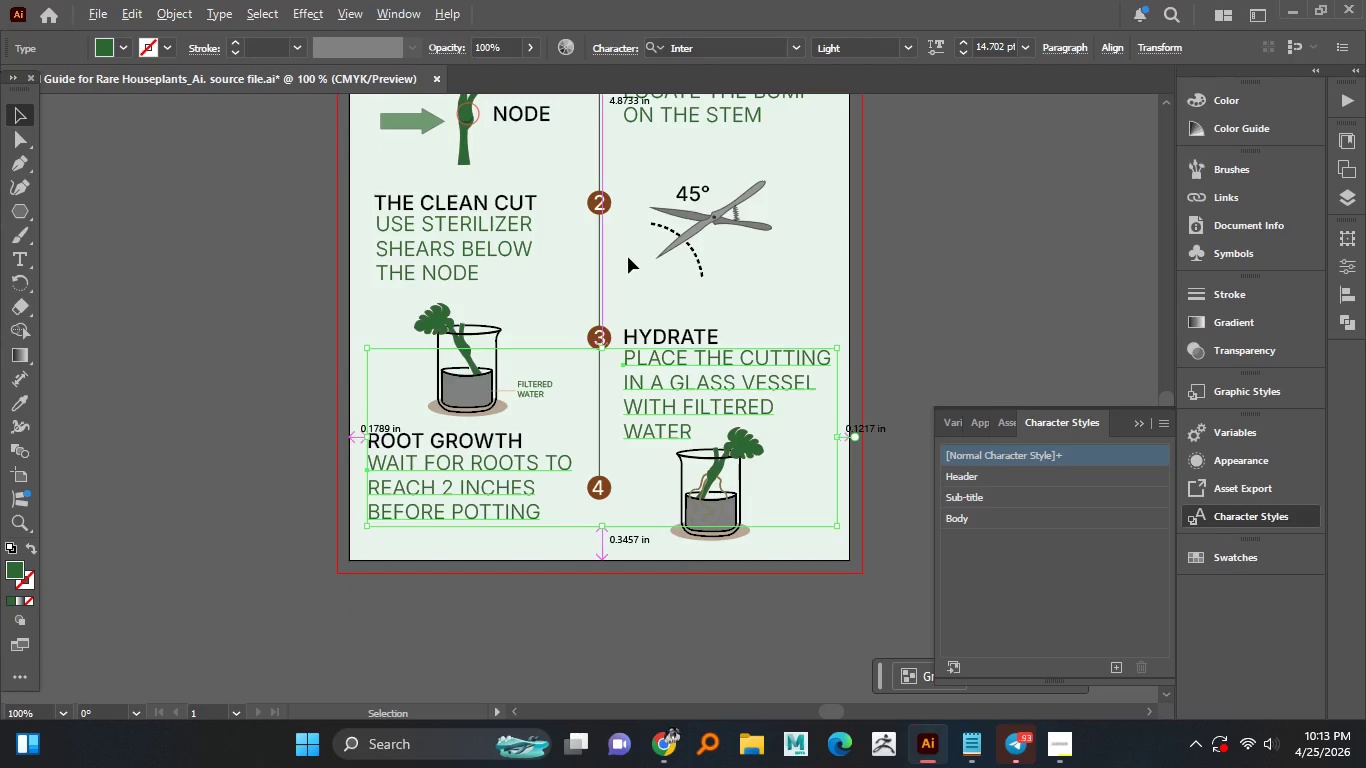 
hold_key(key=AltLeft, duration=0.89)
 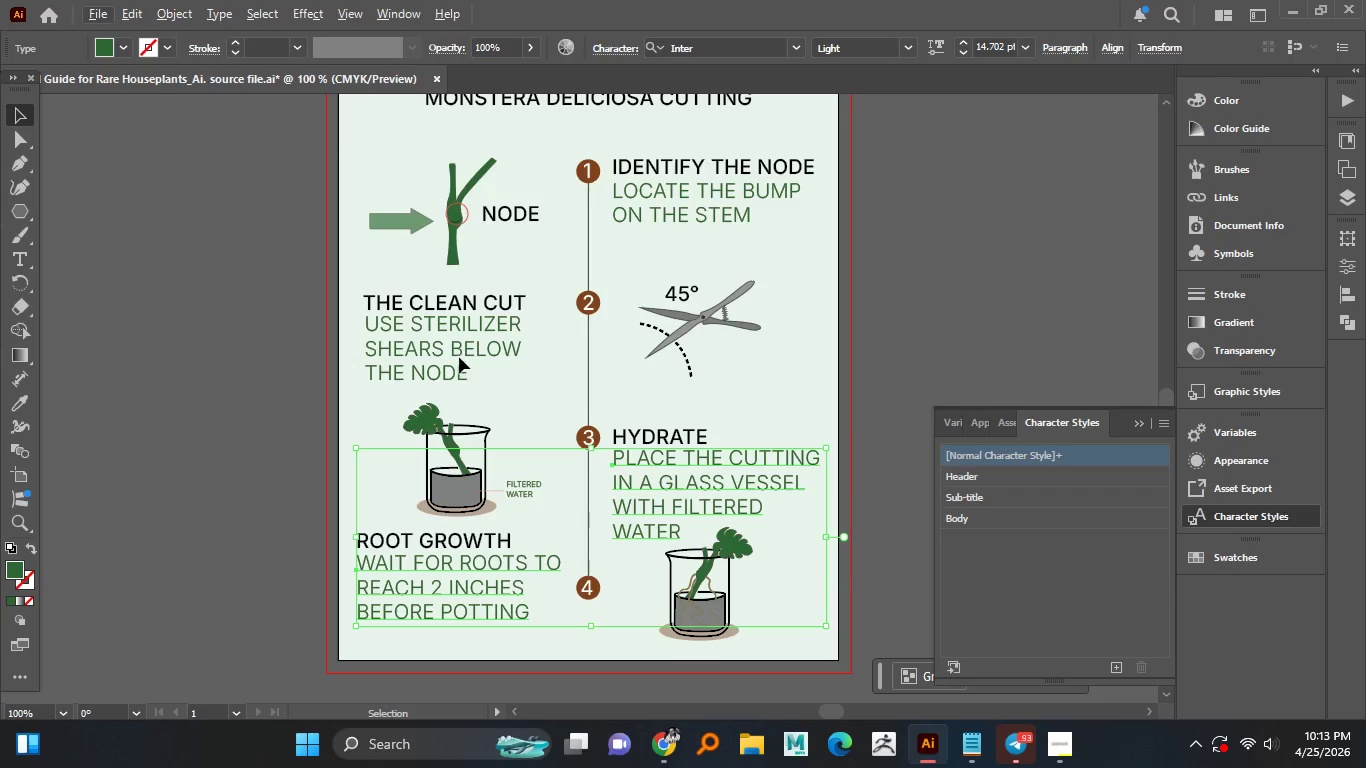 
hold_key(key=ShiftLeft, duration=0.89)
left_click([458, 347])
 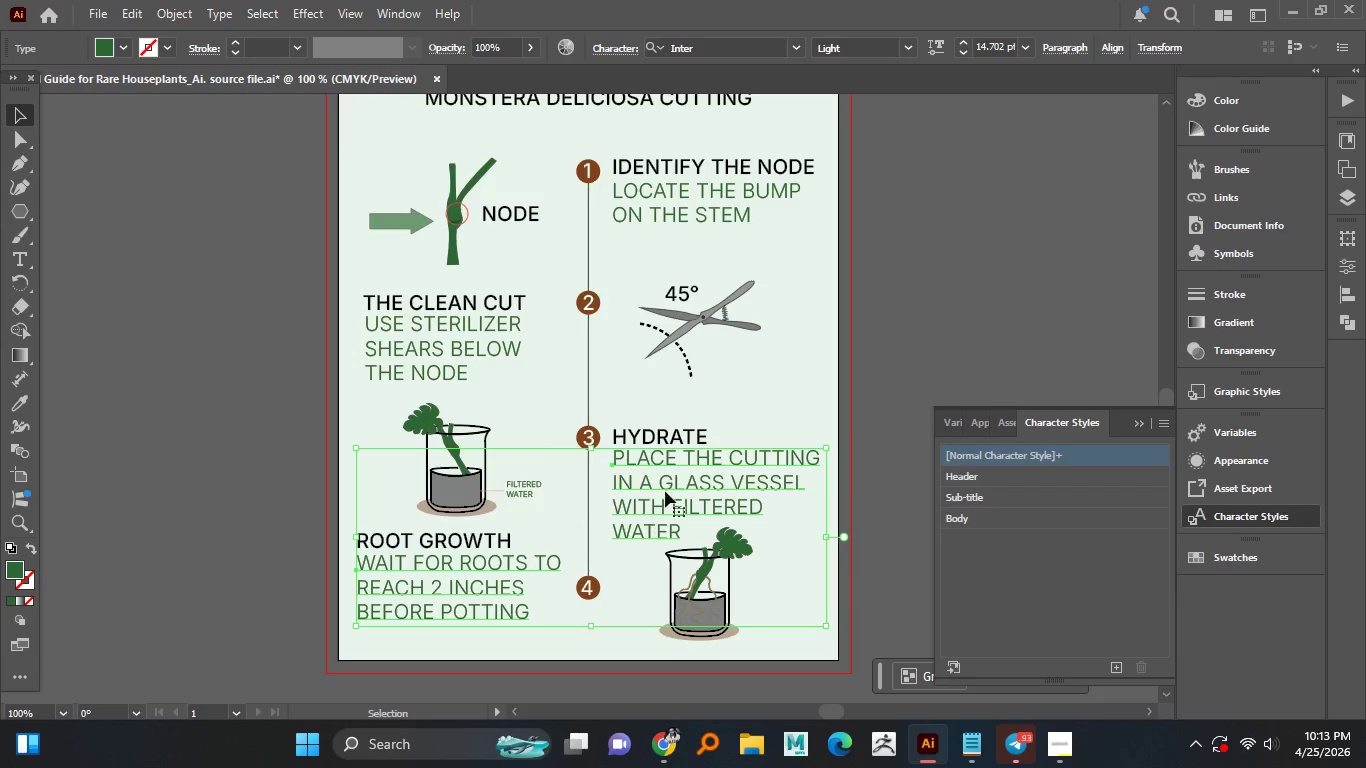 
hold_key(key=ShiftLeft, duration=0.84)
left_click([662, 203])
 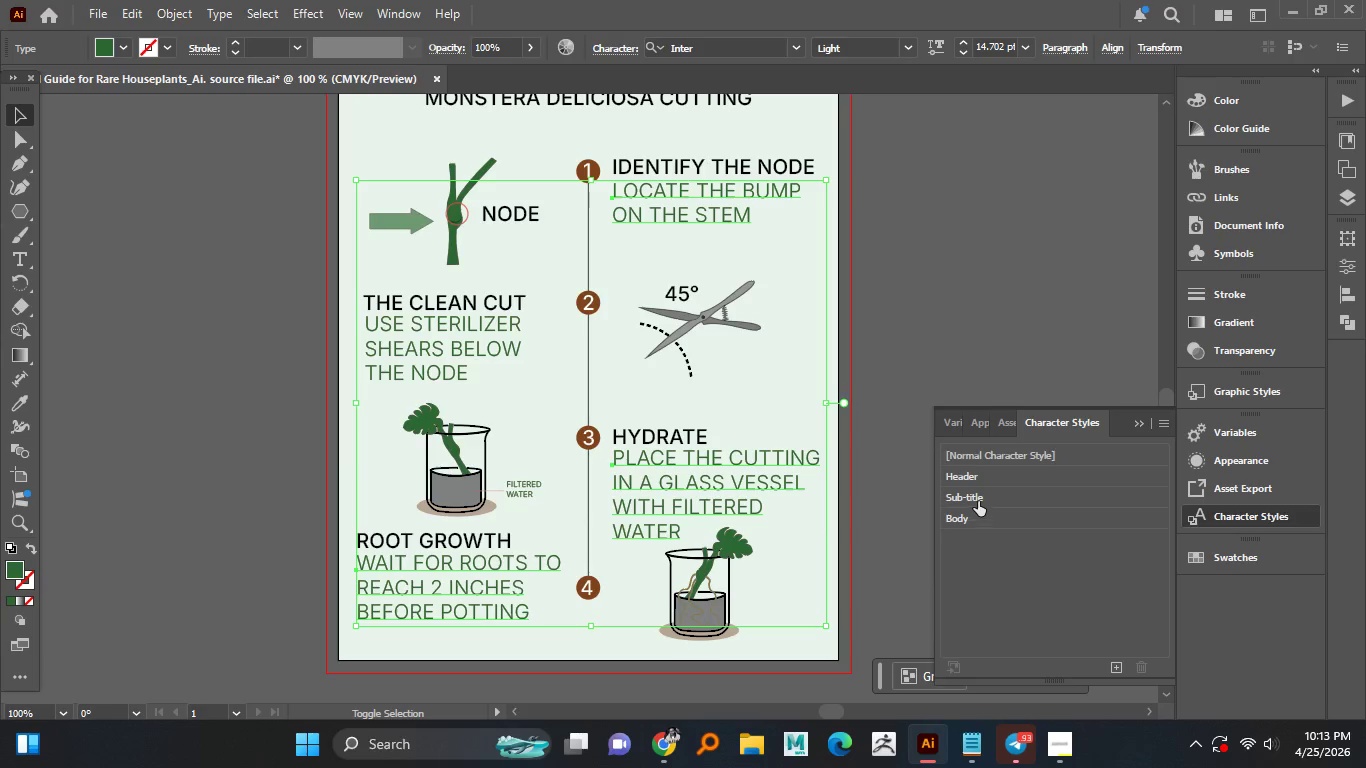 
left_click_drag(start_coordinate=[978, 499], to_coordinate=[983, 499])
 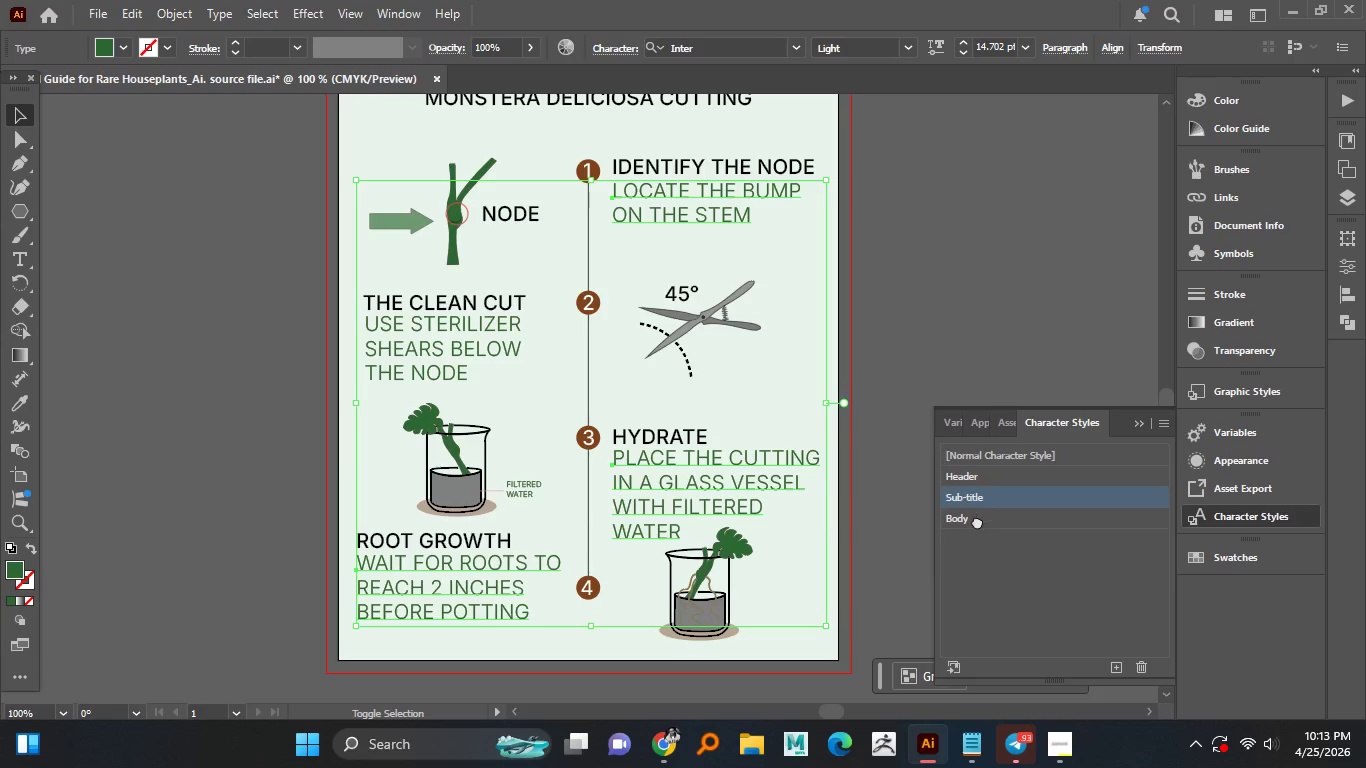 
left_click([977, 521])
 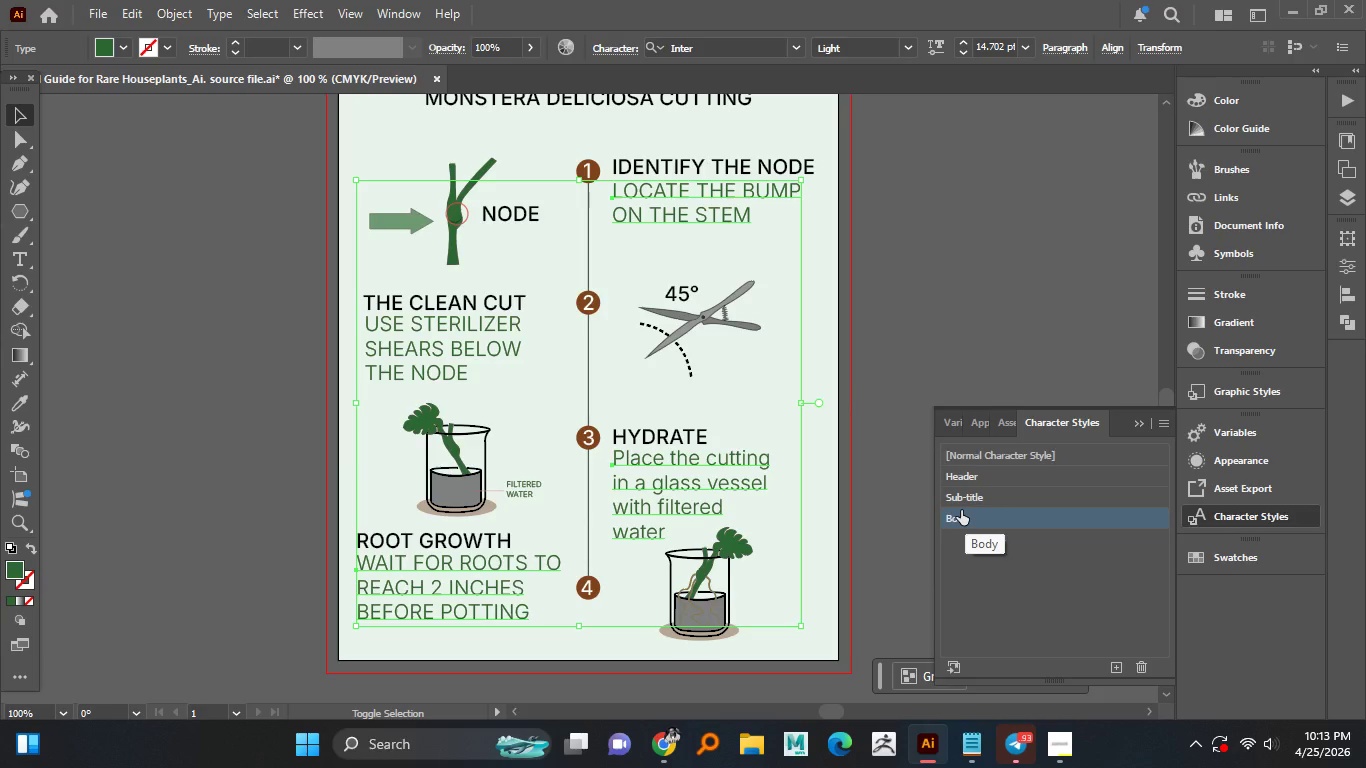 
key(Control+Z)
 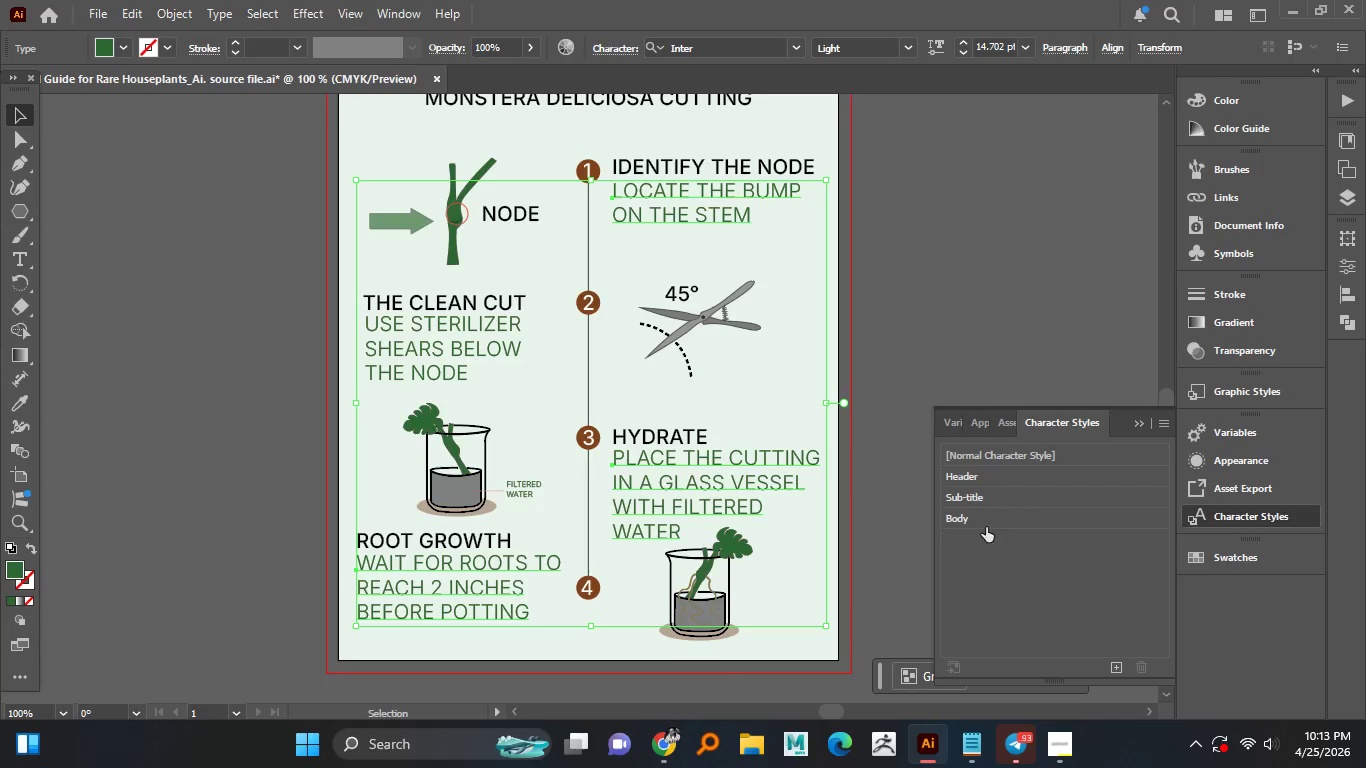 
left_click([980, 514])
 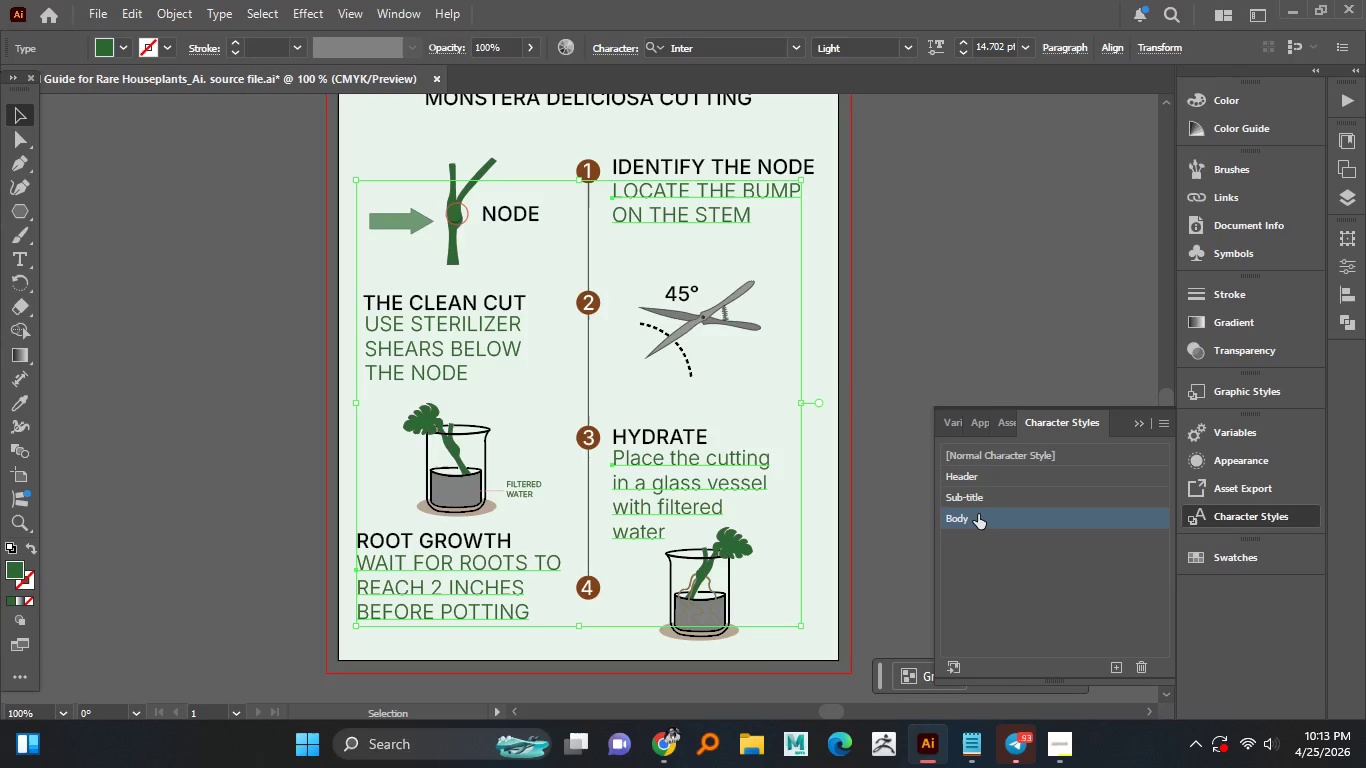 
left_click([876, 349])
 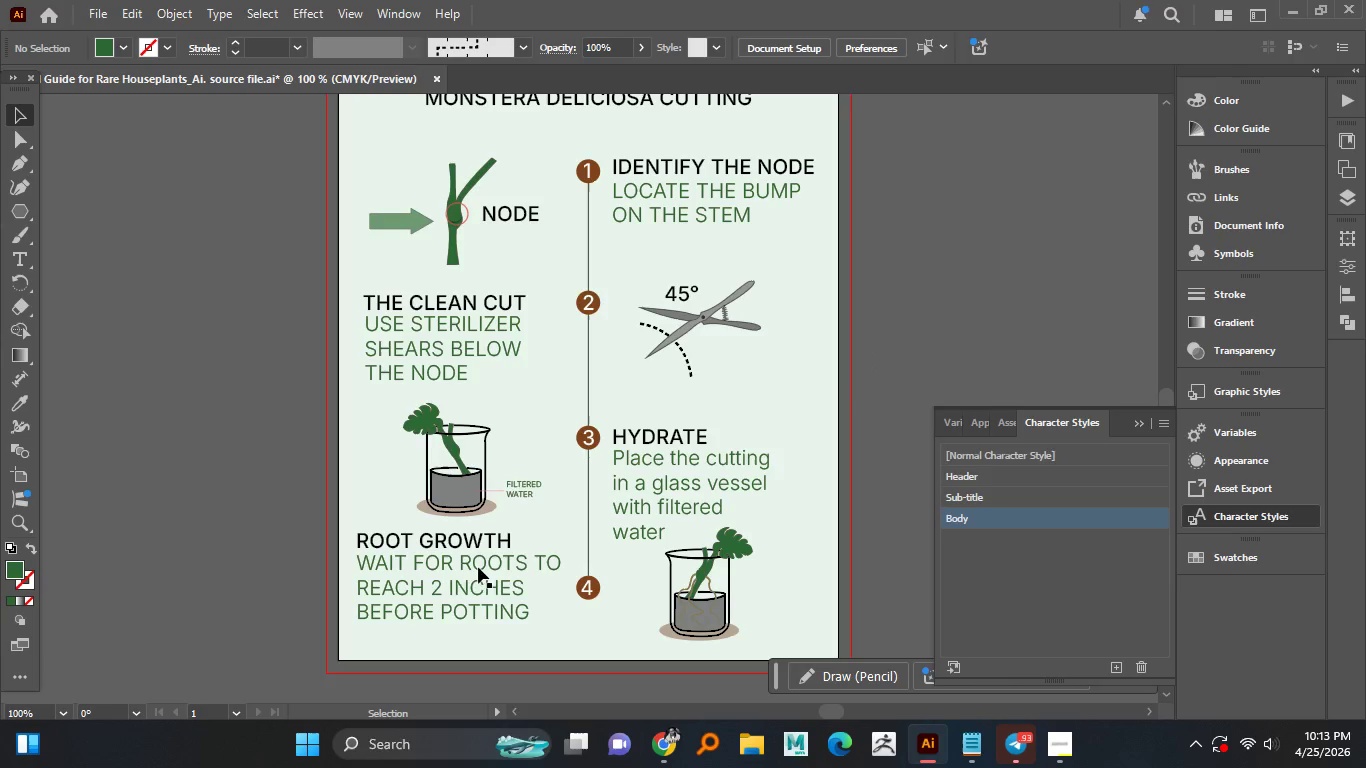 
left_click([474, 577])
 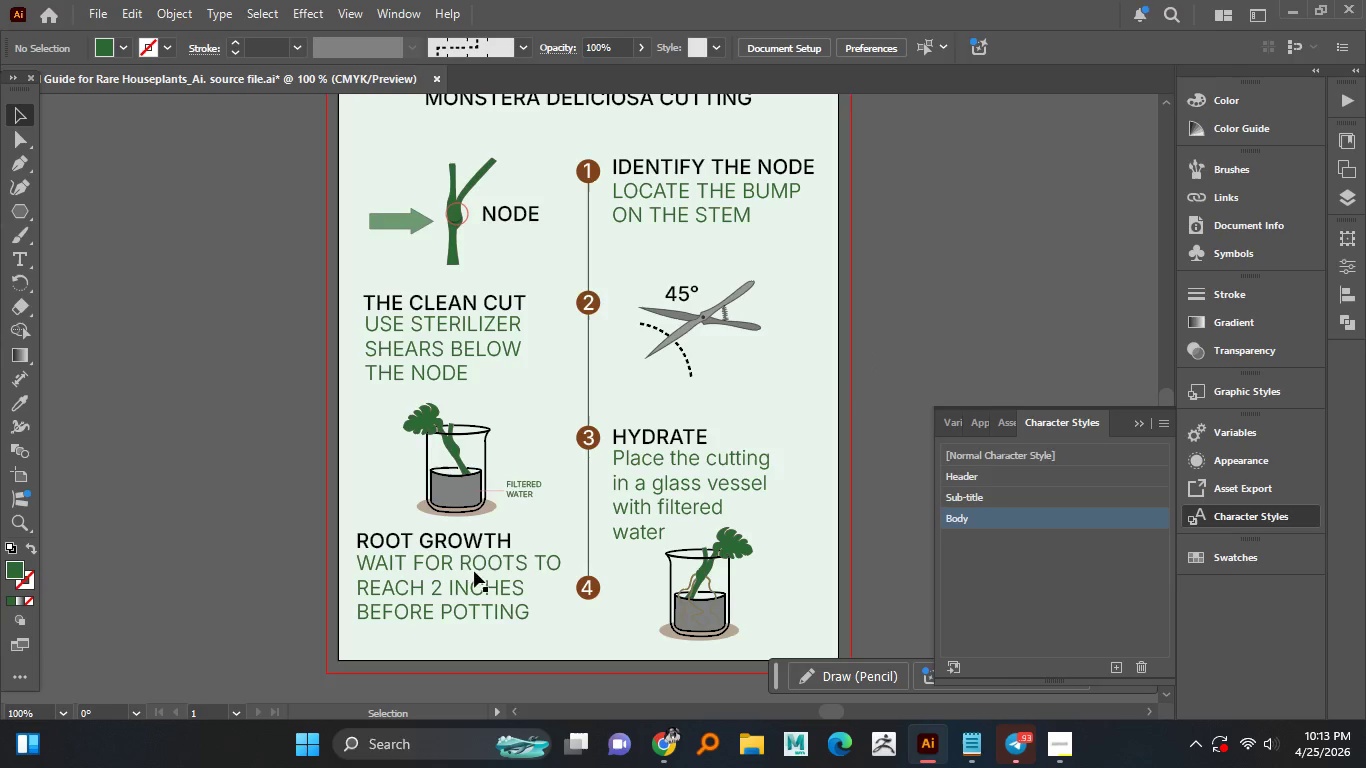 
left_click([482, 560])
 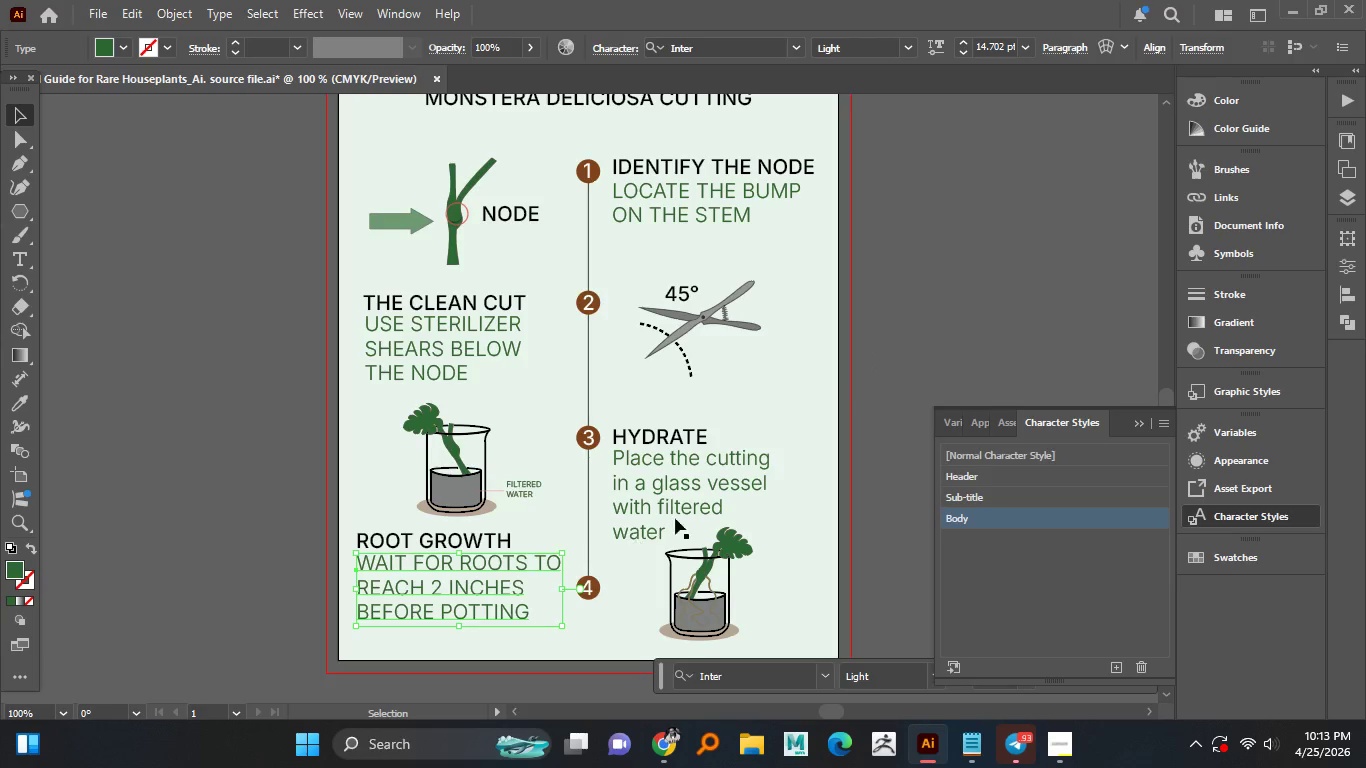 
left_click([676, 516])
 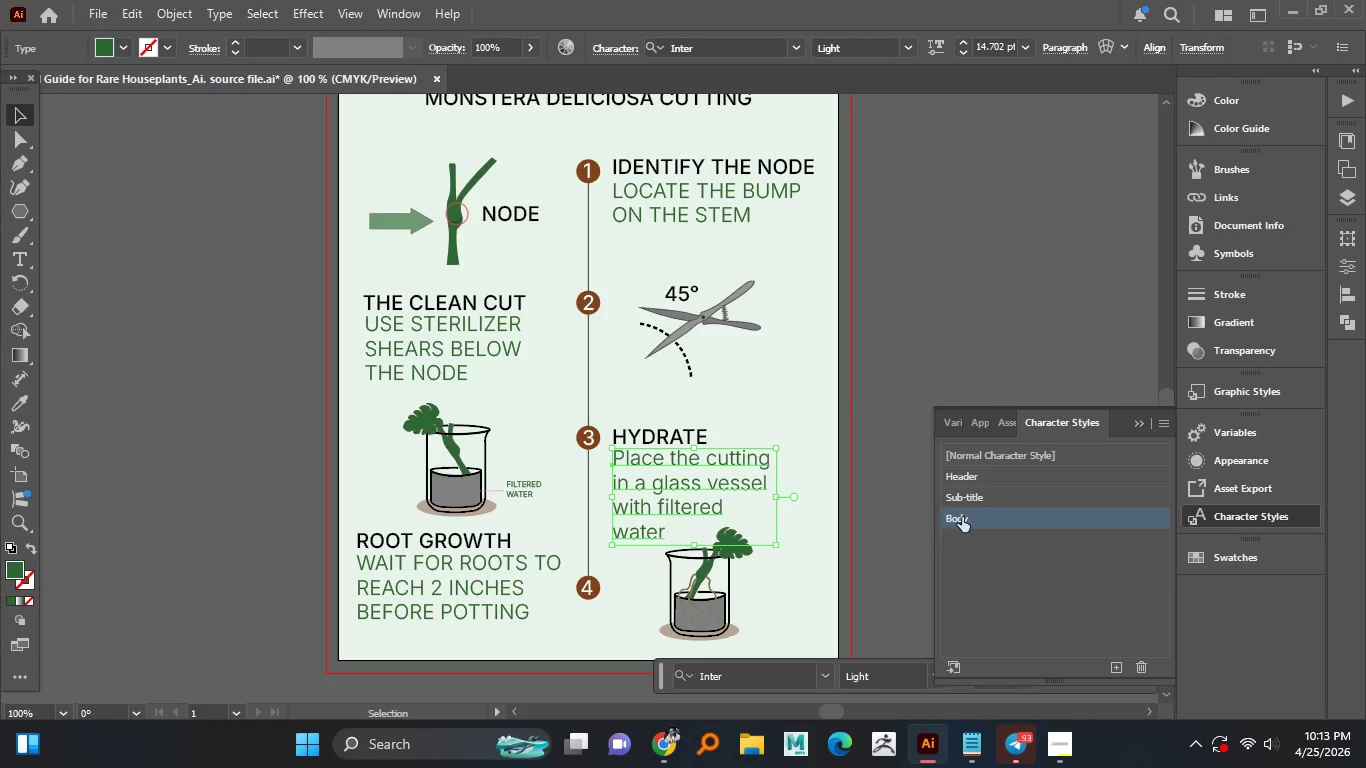 
left_click([964, 517])
 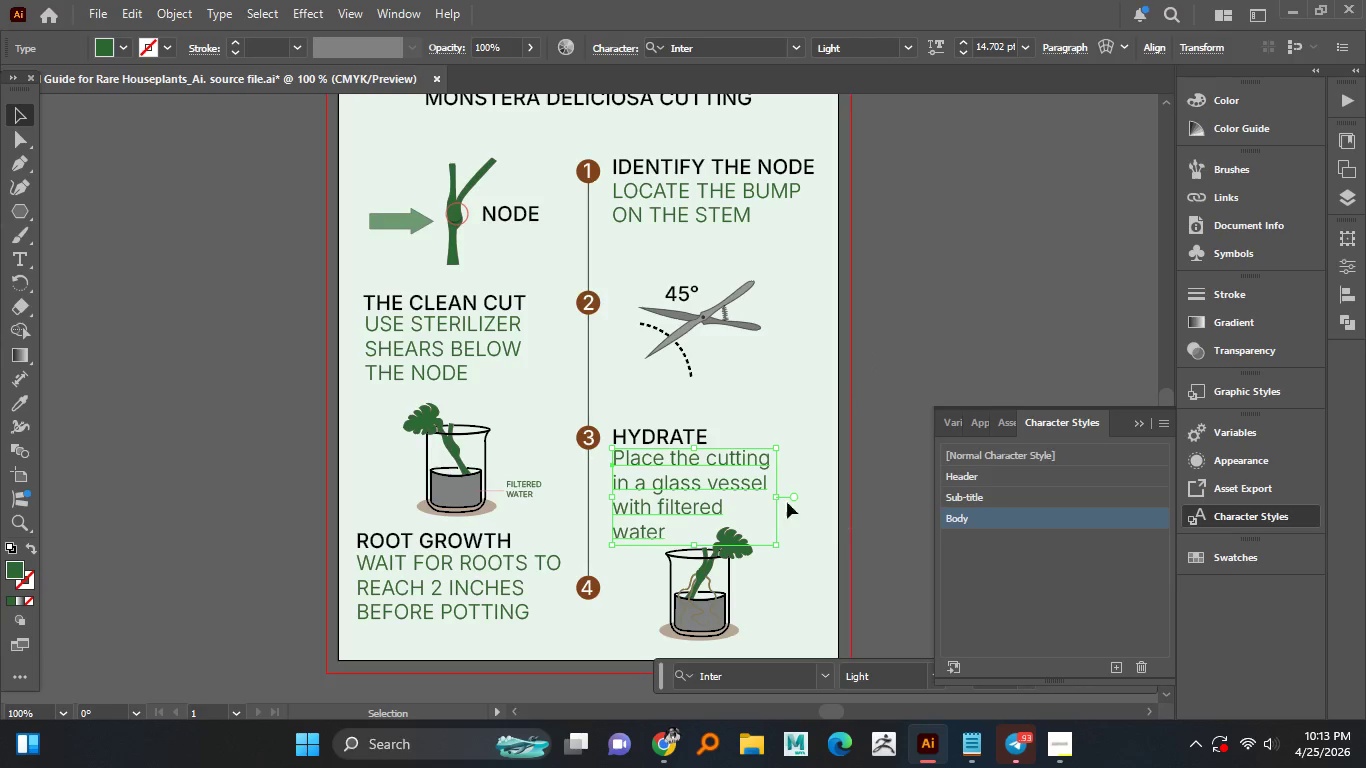 
key(Control+Z)
 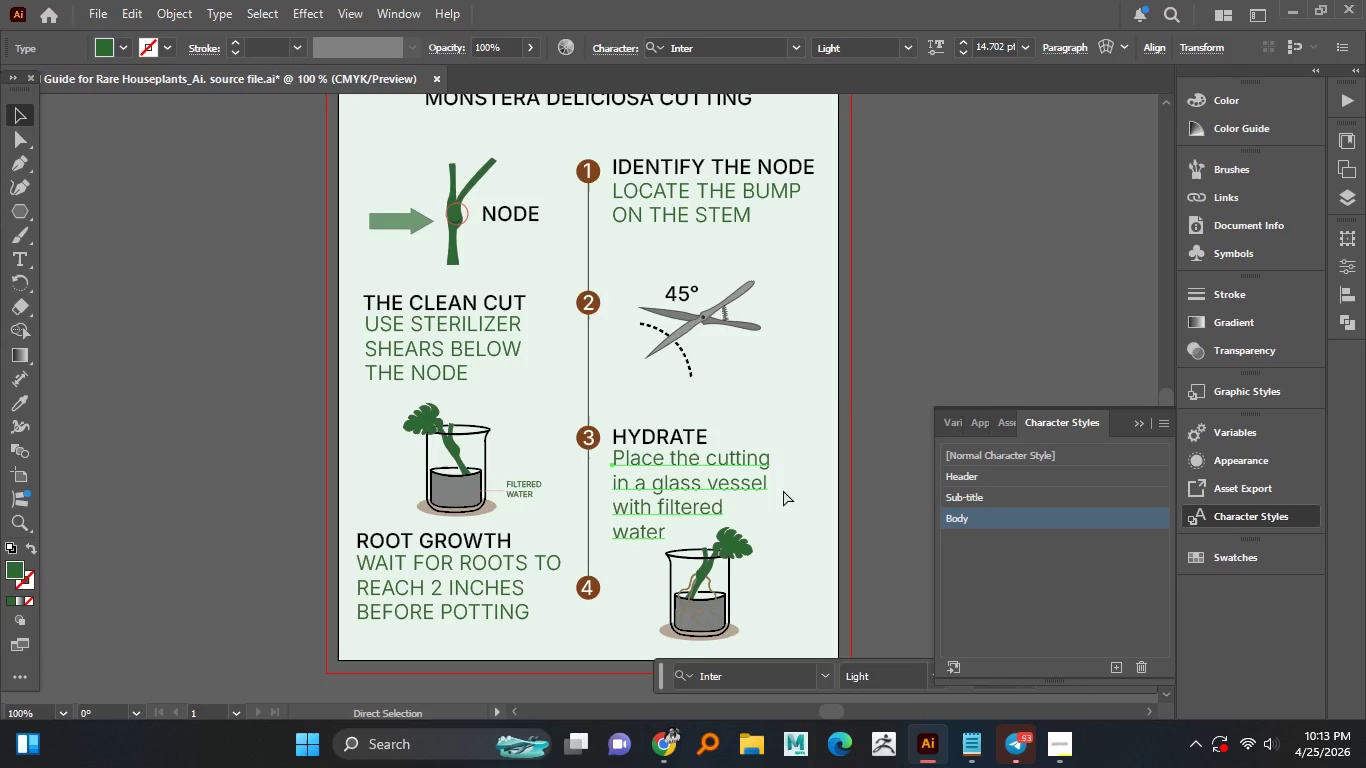 
key(Control+Z)
 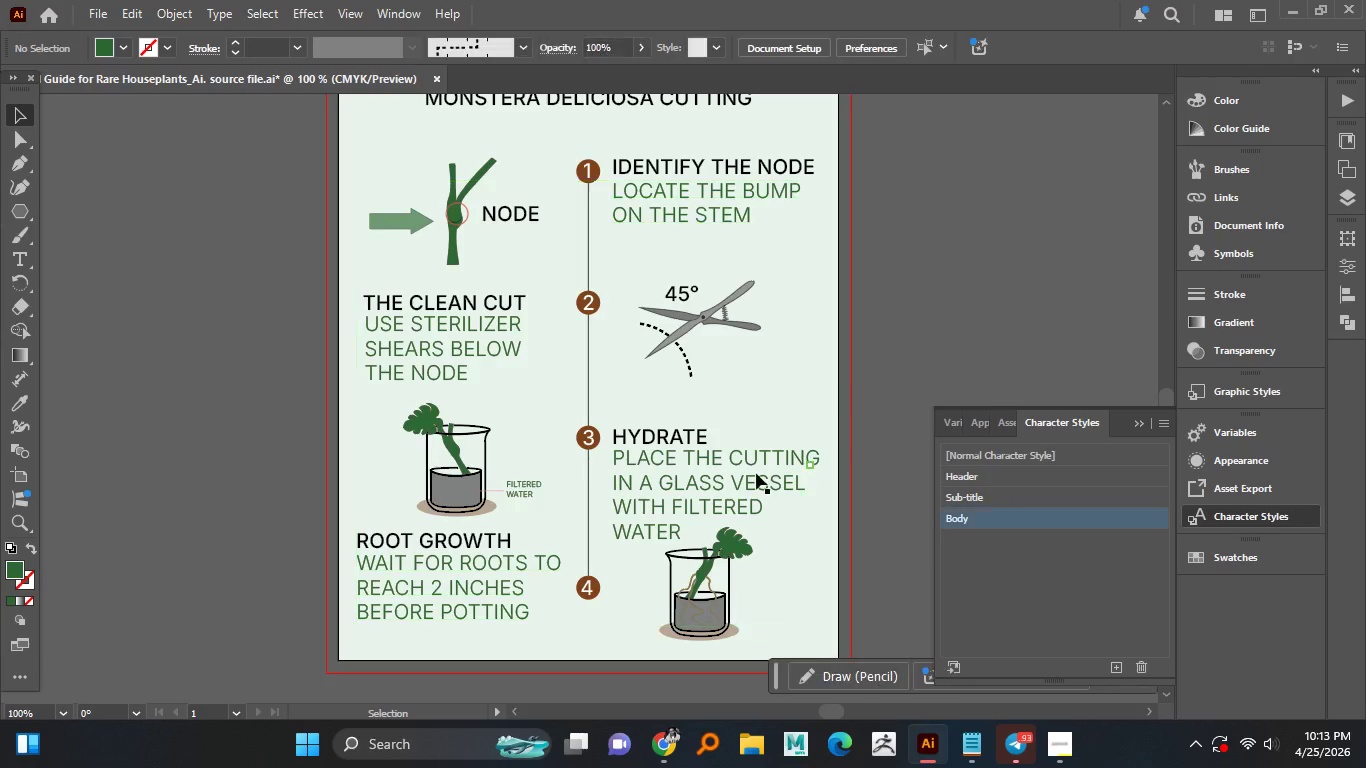 
double_click([756, 473])
 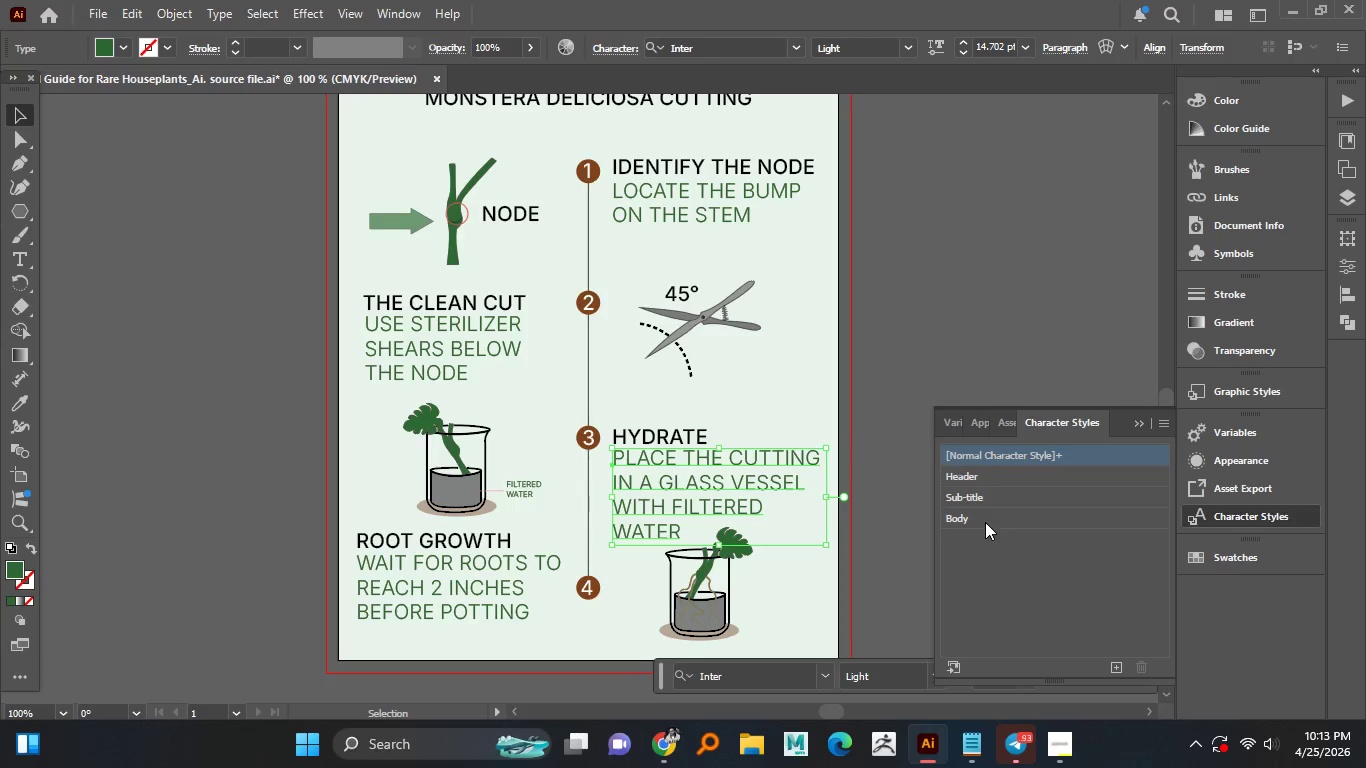 
left_click([985, 520])
 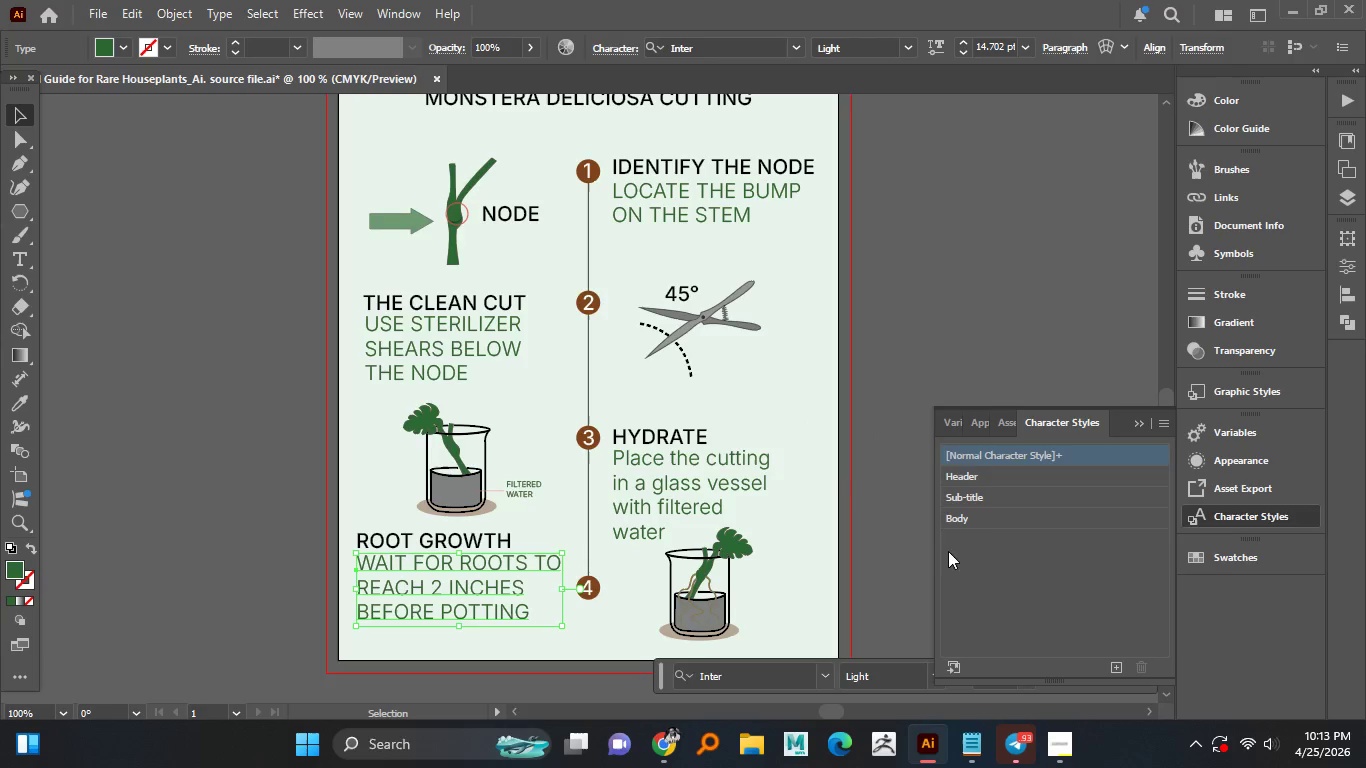 
left_click([977, 517])
 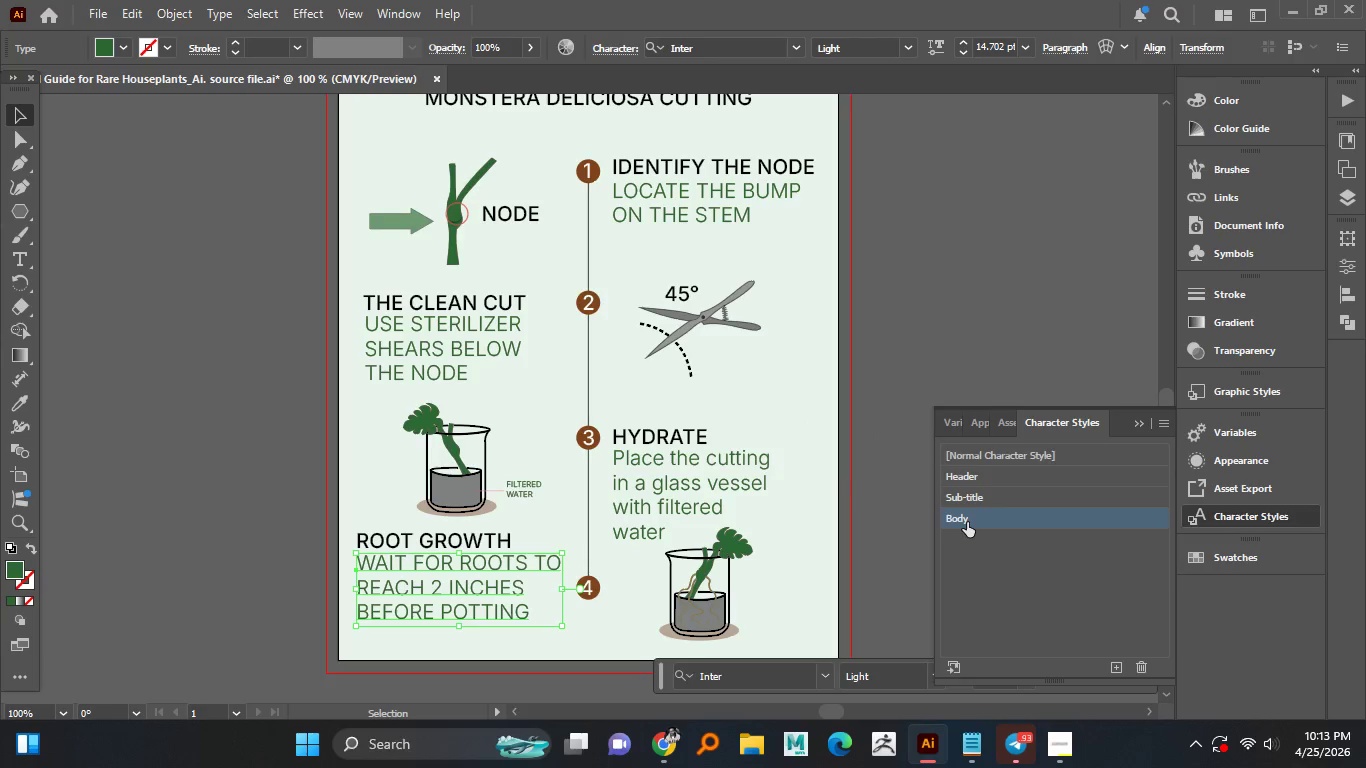 
left_click([969, 522])
 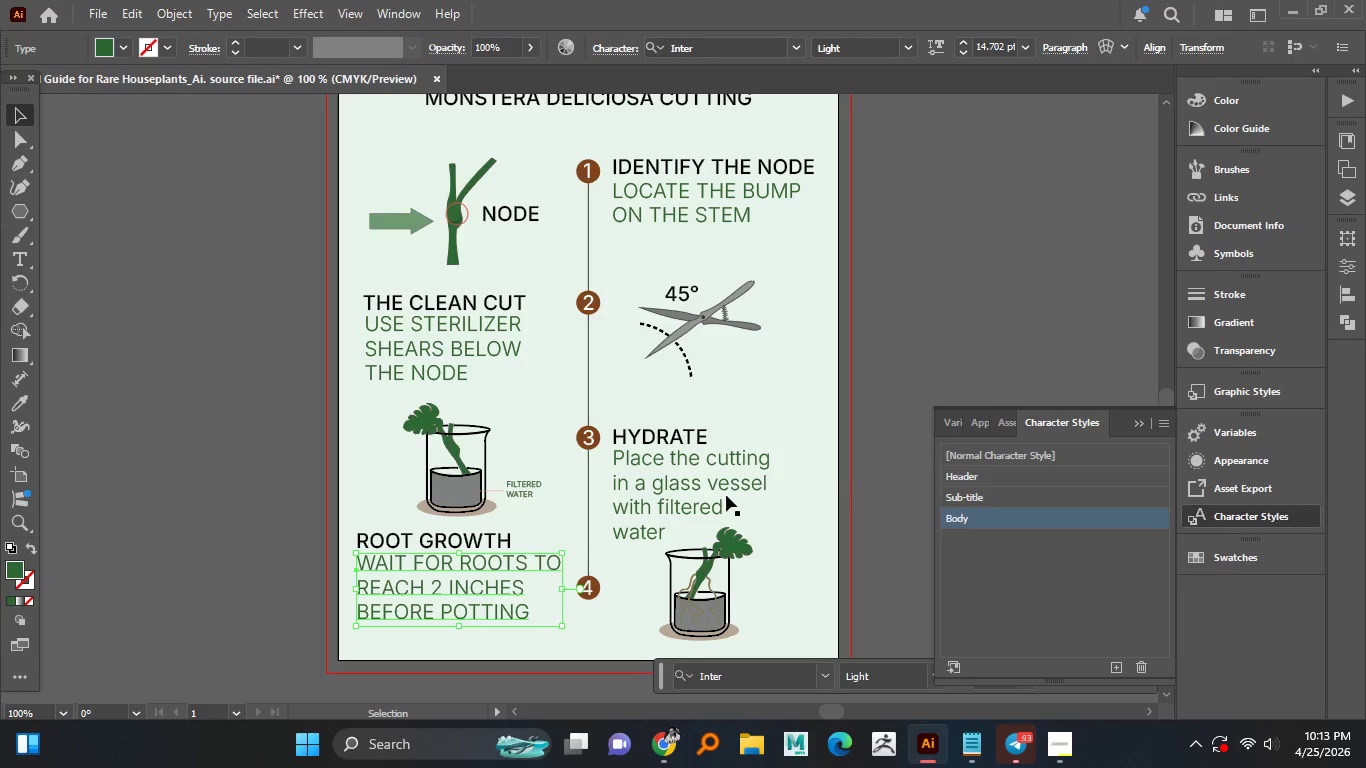 
left_click([708, 485])
 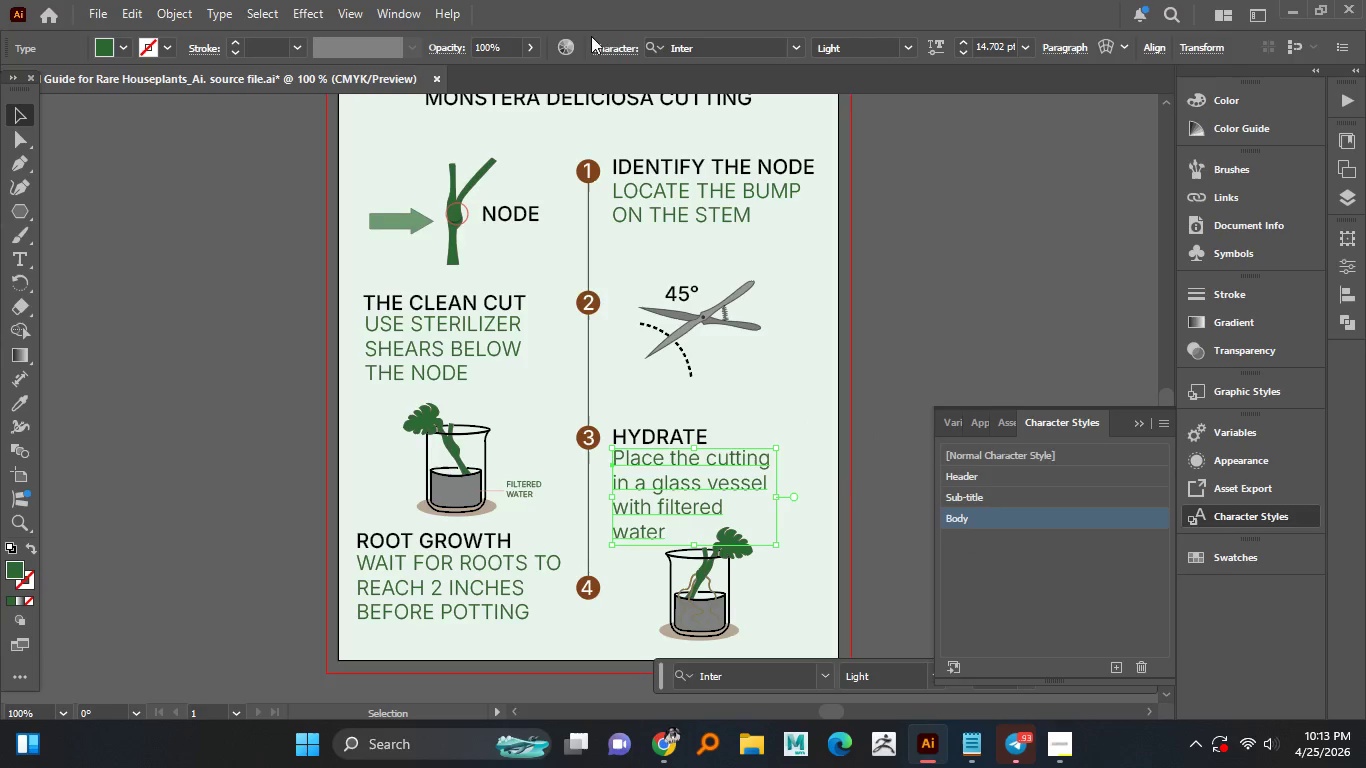 
left_click([606, 45])
 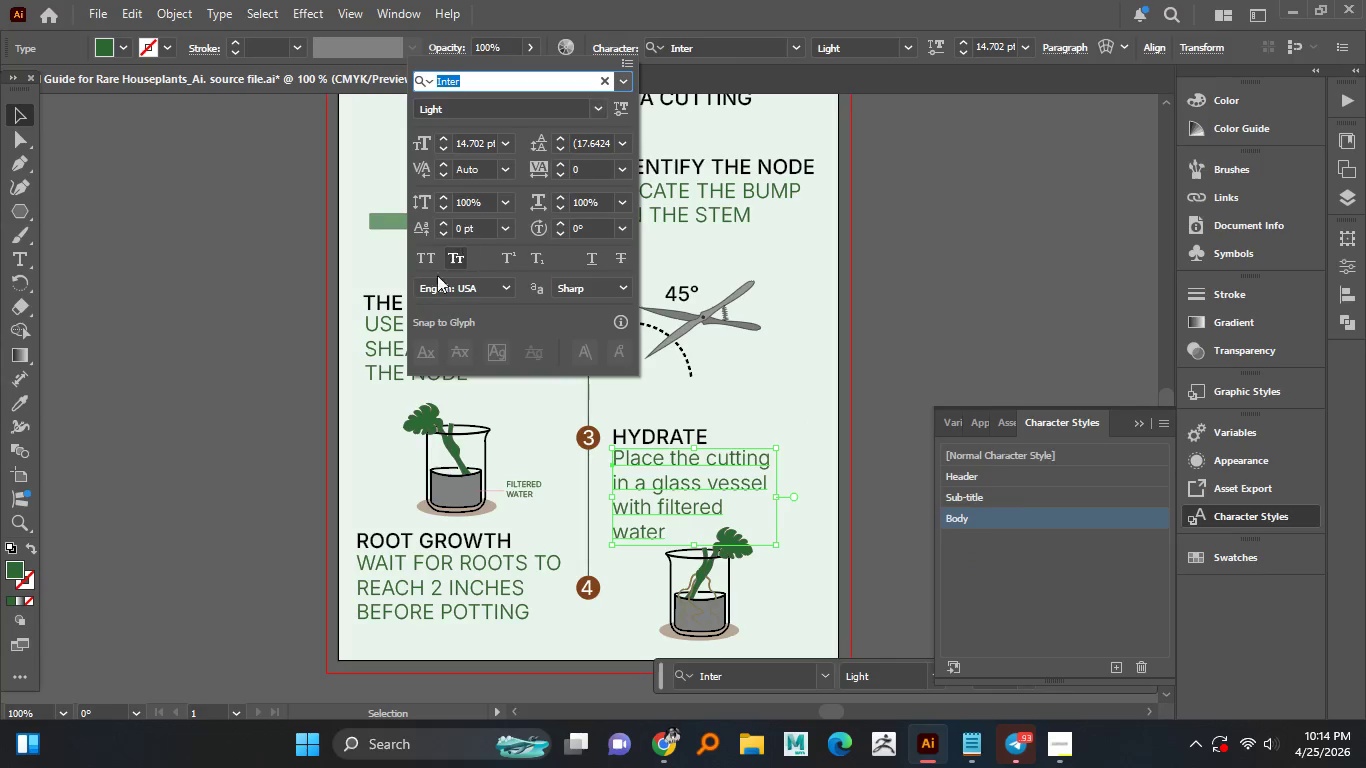 
left_click([428, 256])
 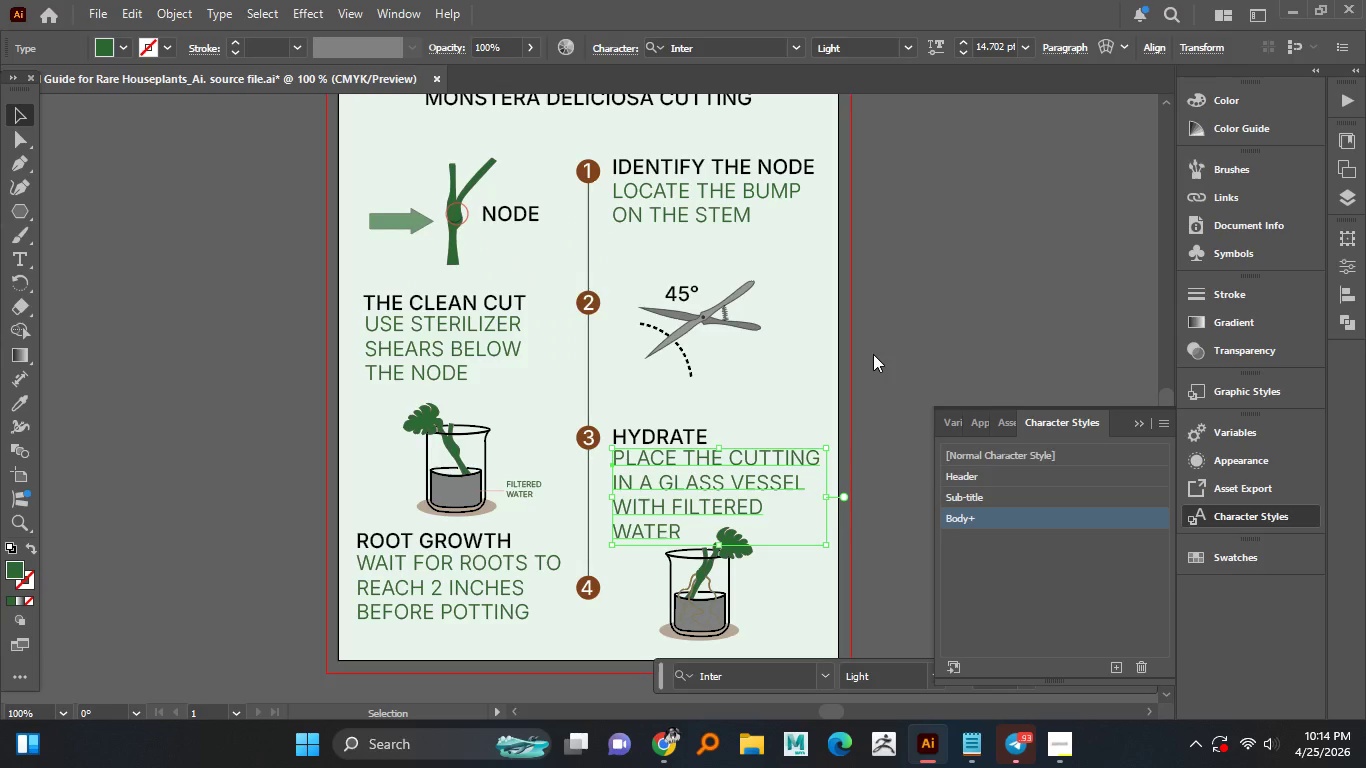 
left_click([888, 383])
 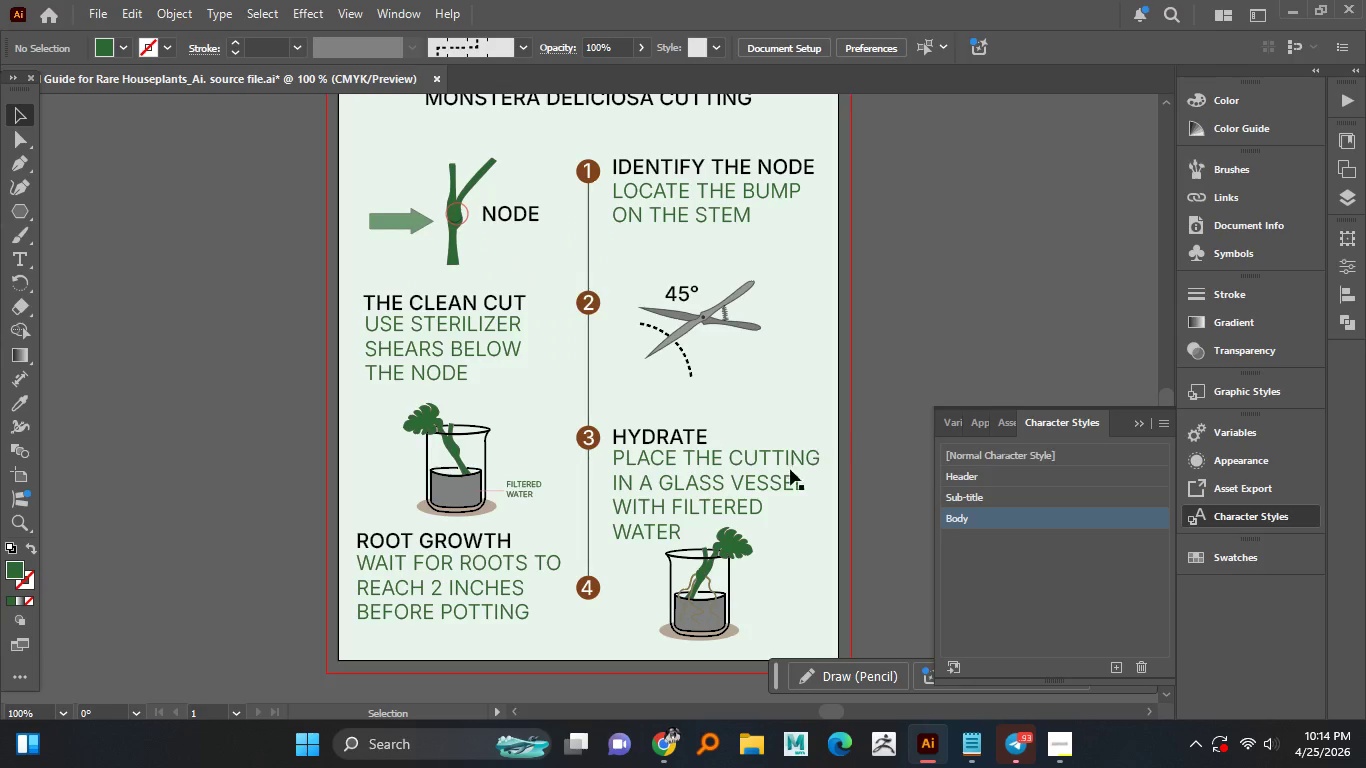 
left_click([767, 477])
 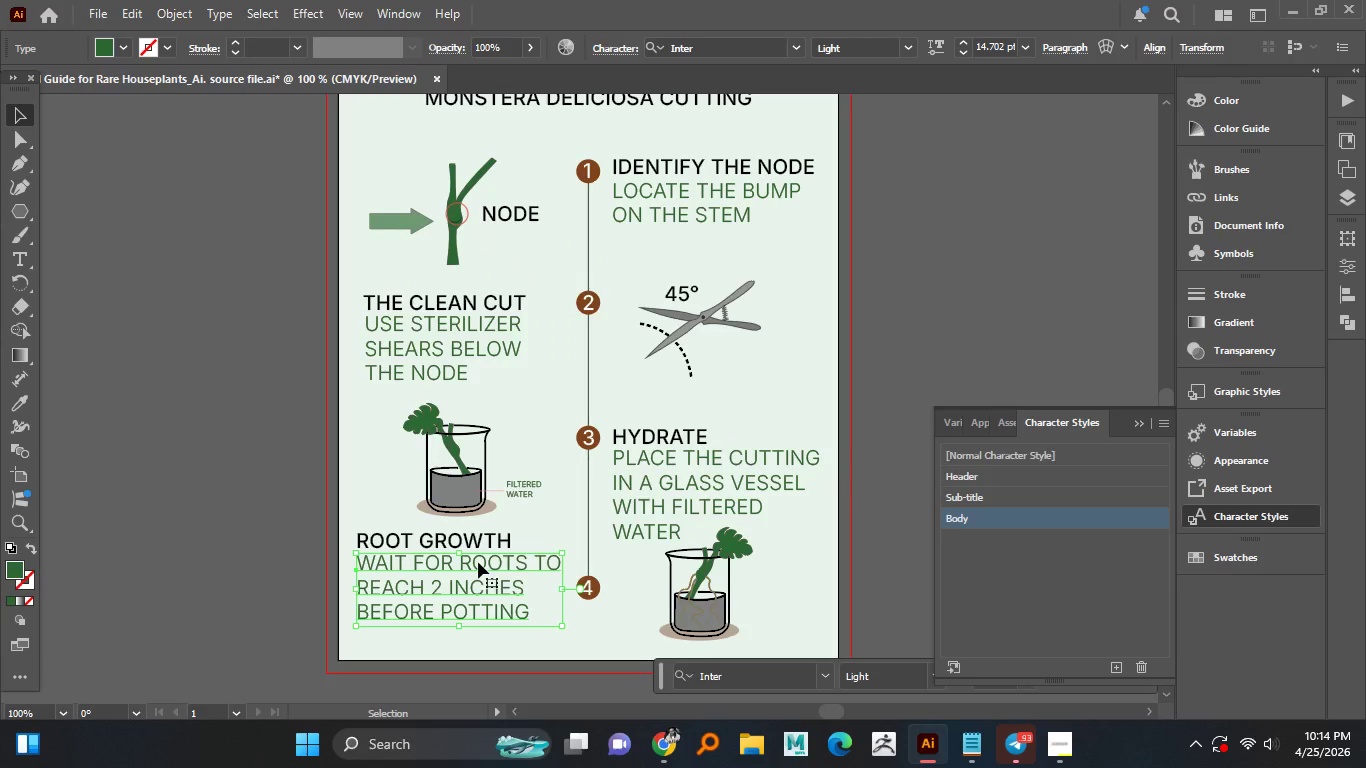 
left_click([670, 490])
 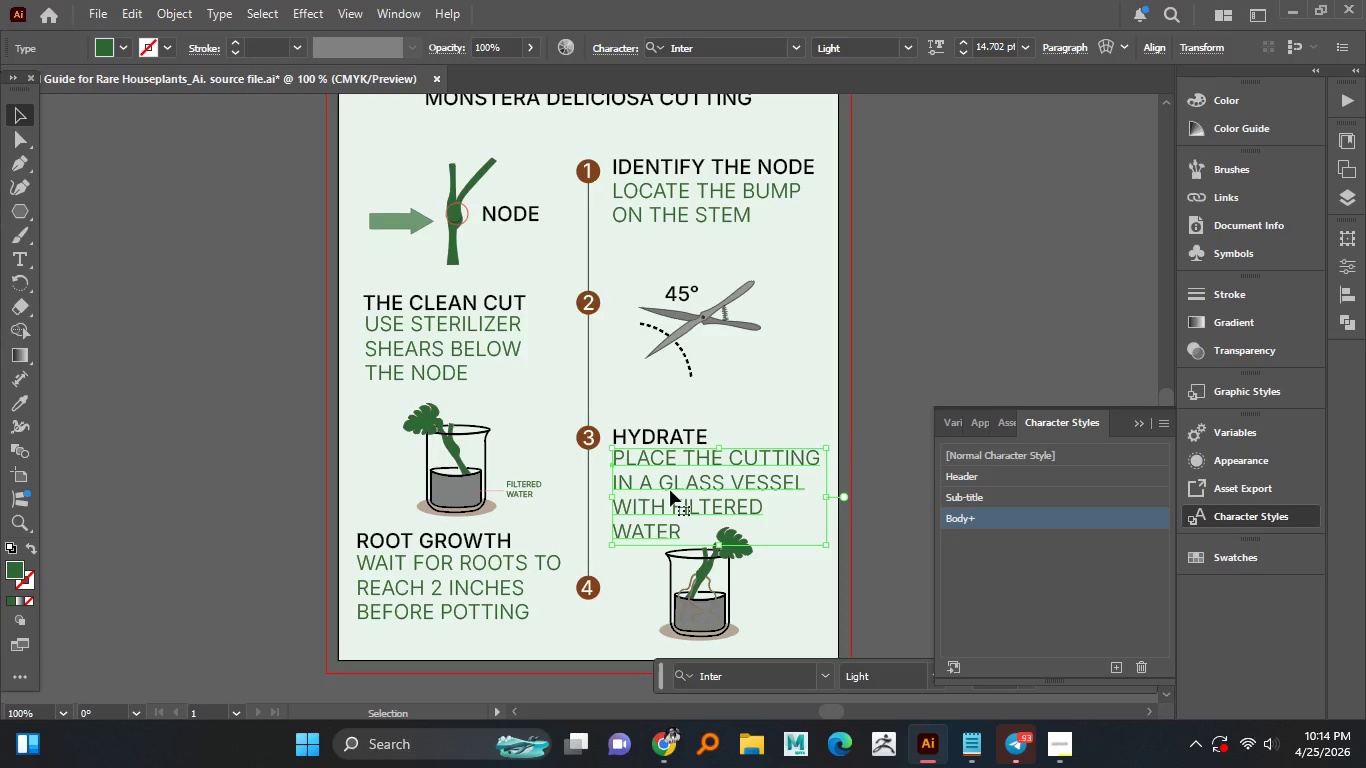 
left_click([507, 565])
 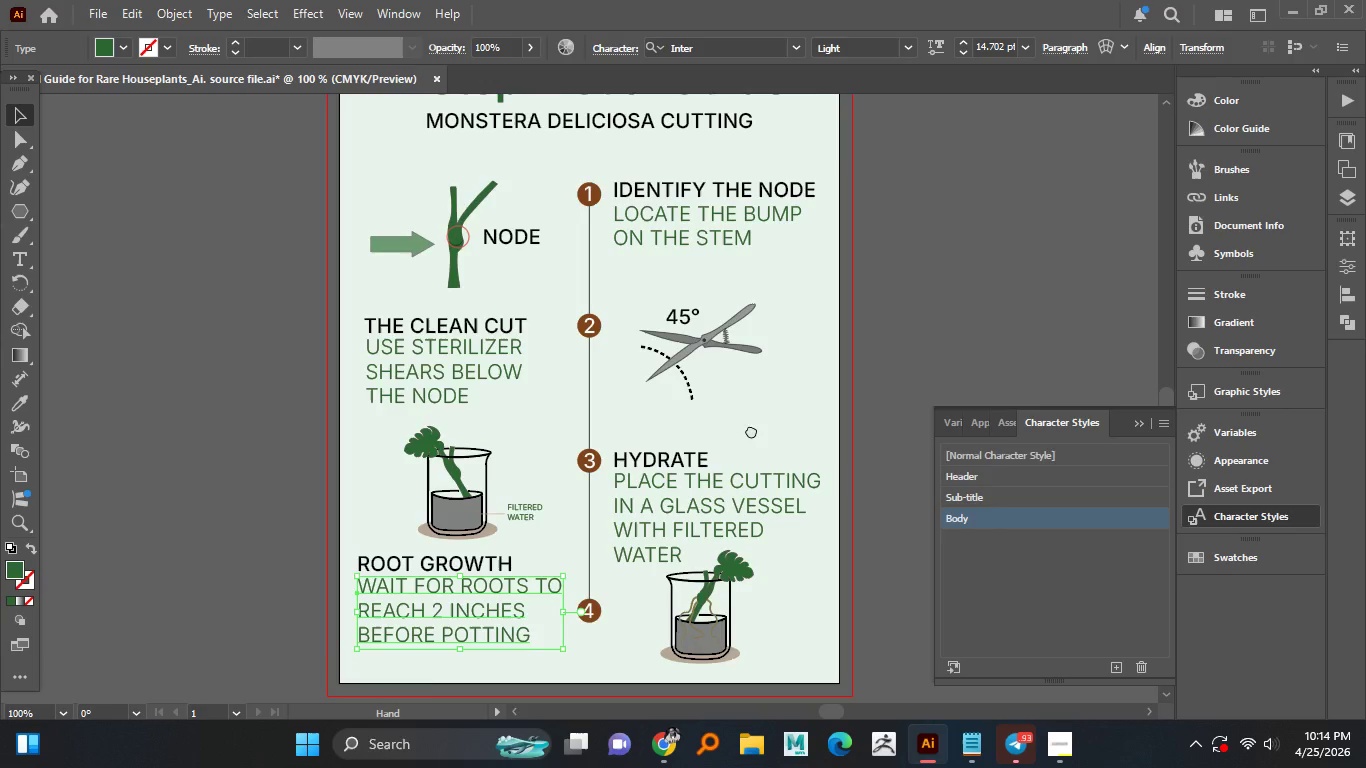 
left_click([571, 465])
 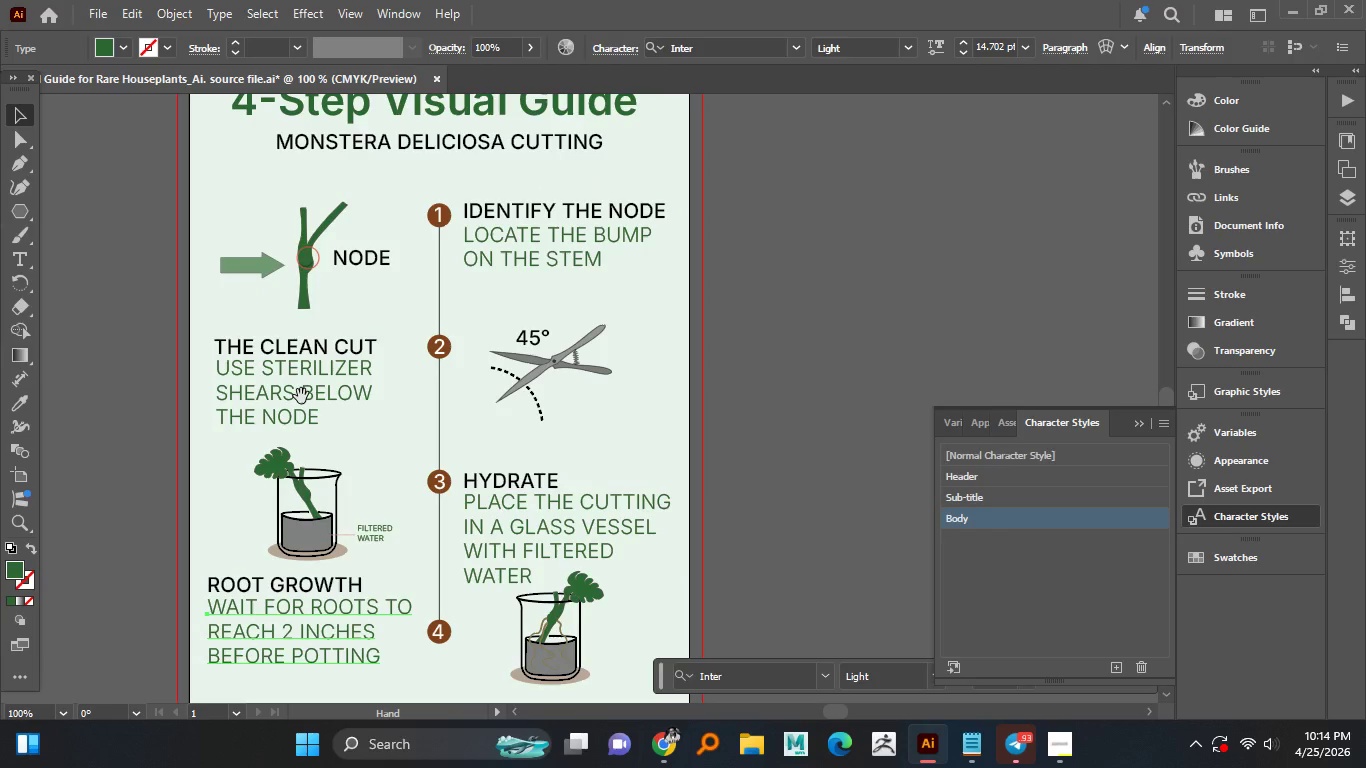 
left_click([301, 396])
 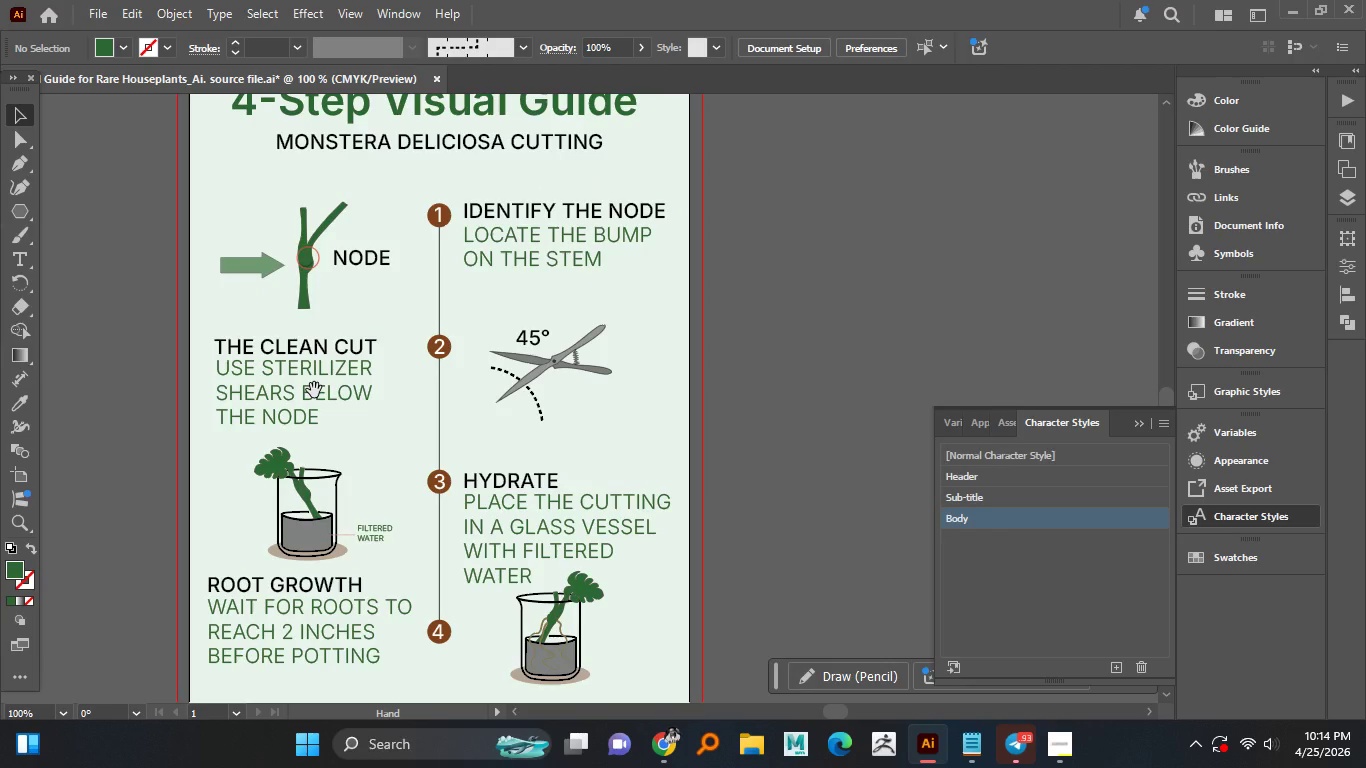 
left_click([314, 390])
 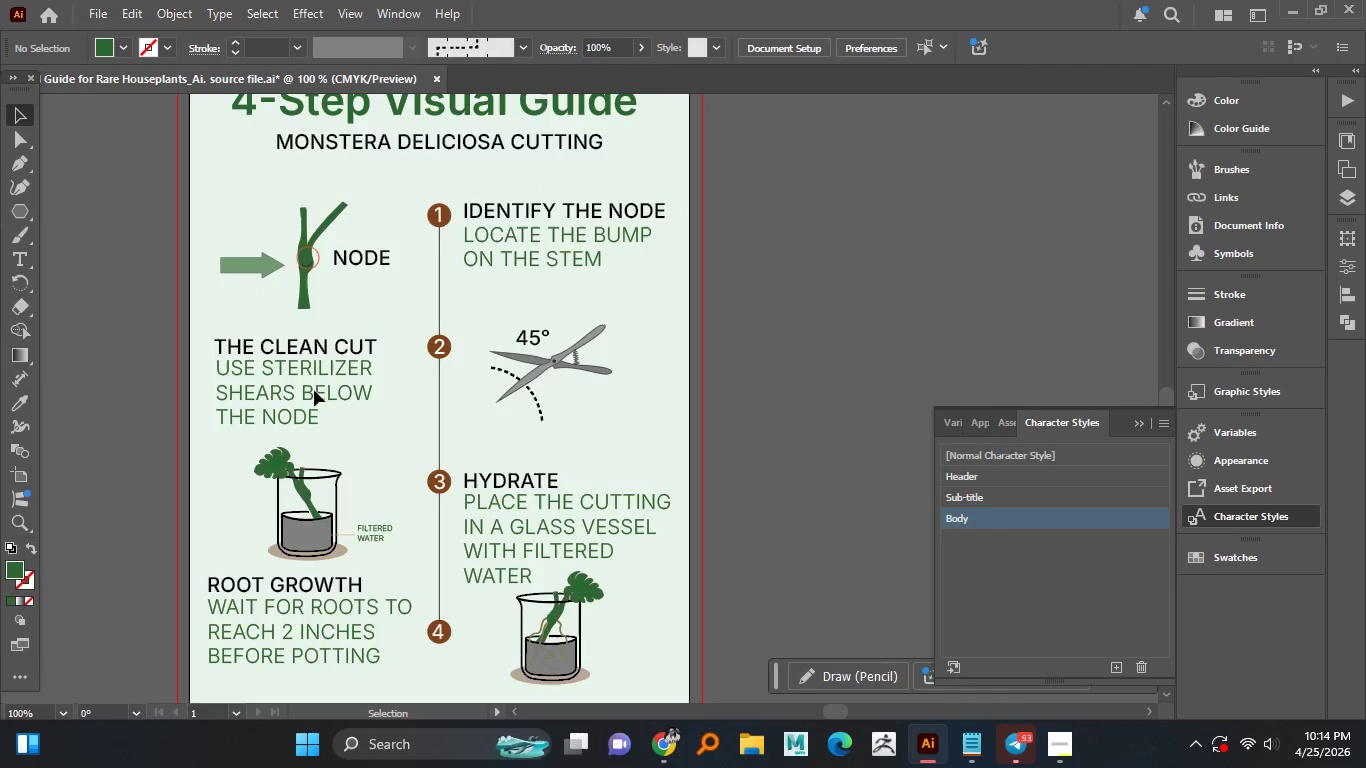 
left_click([318, 387])
 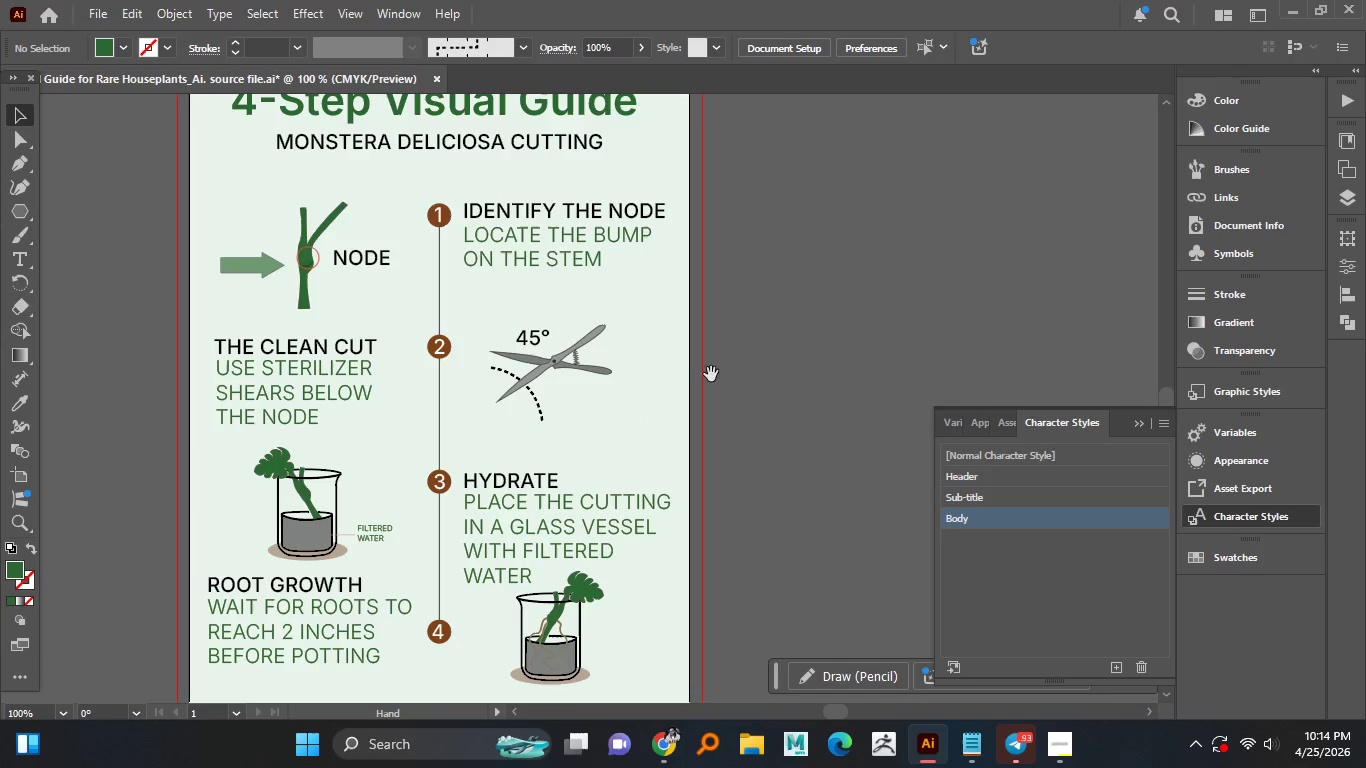 
wait(7.56)
 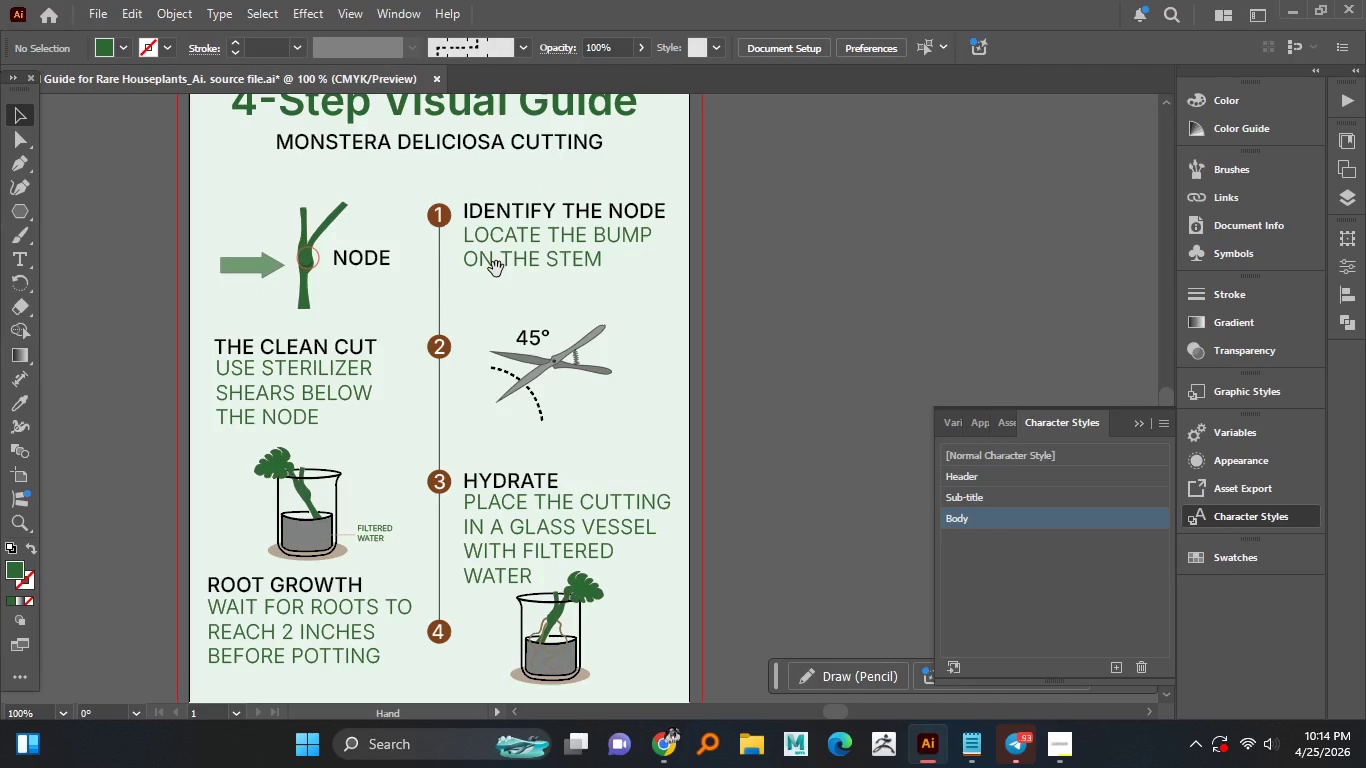 
left_click([325, 432])
 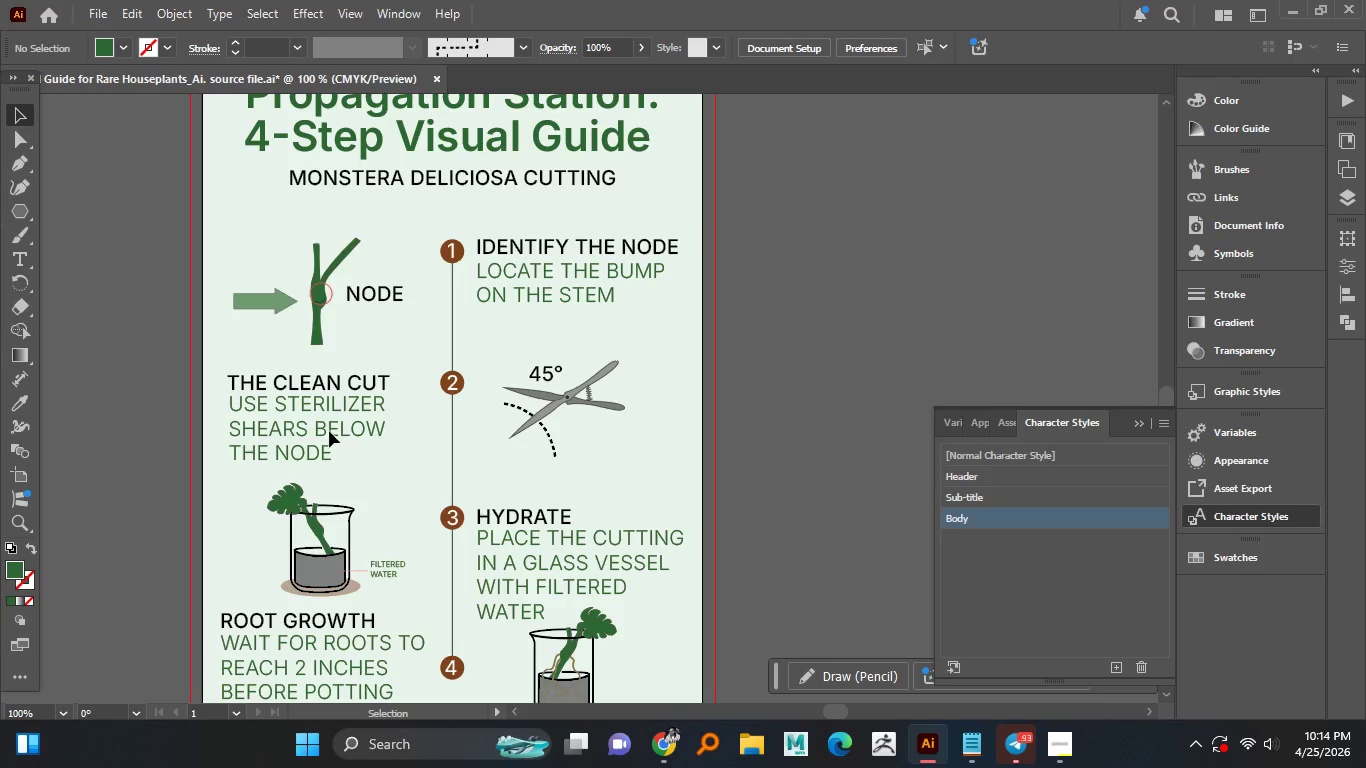 
left_click([329, 431])
 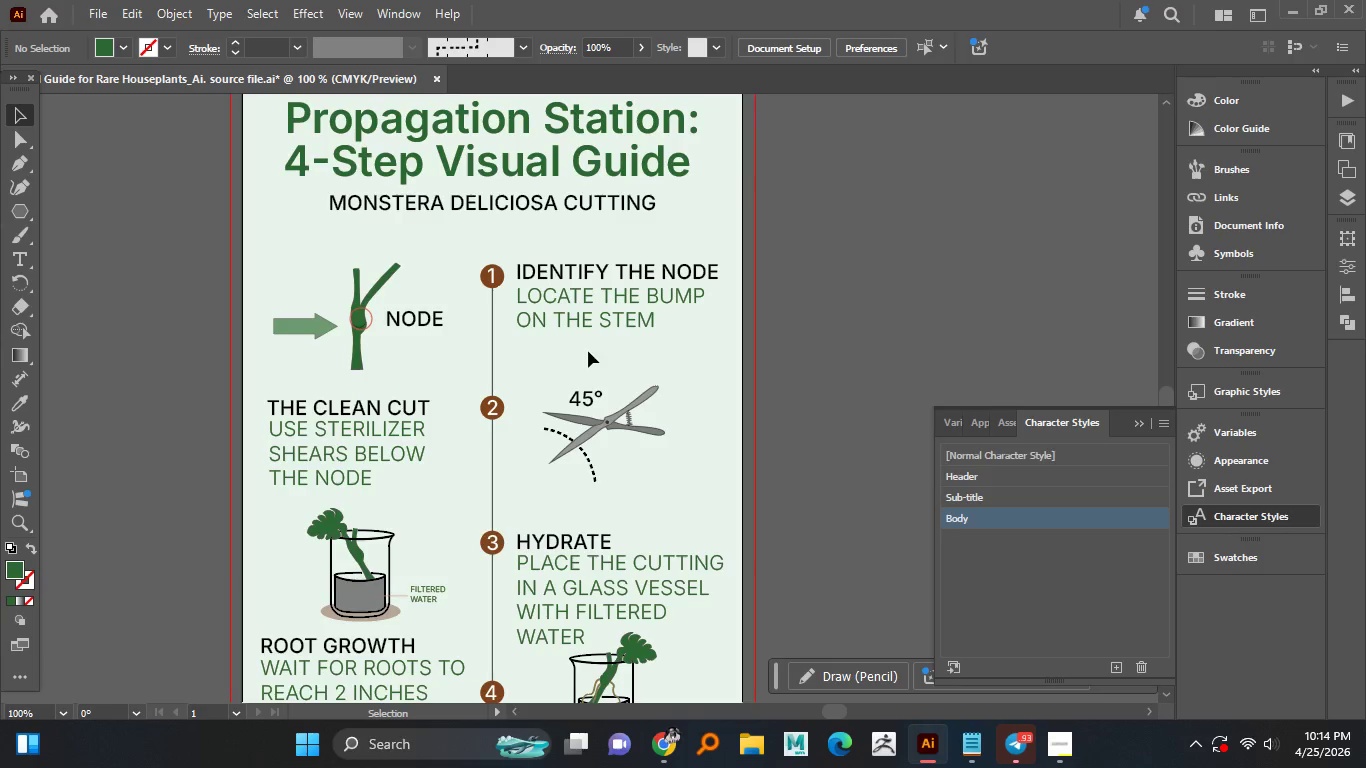 
left_click([583, 325])
 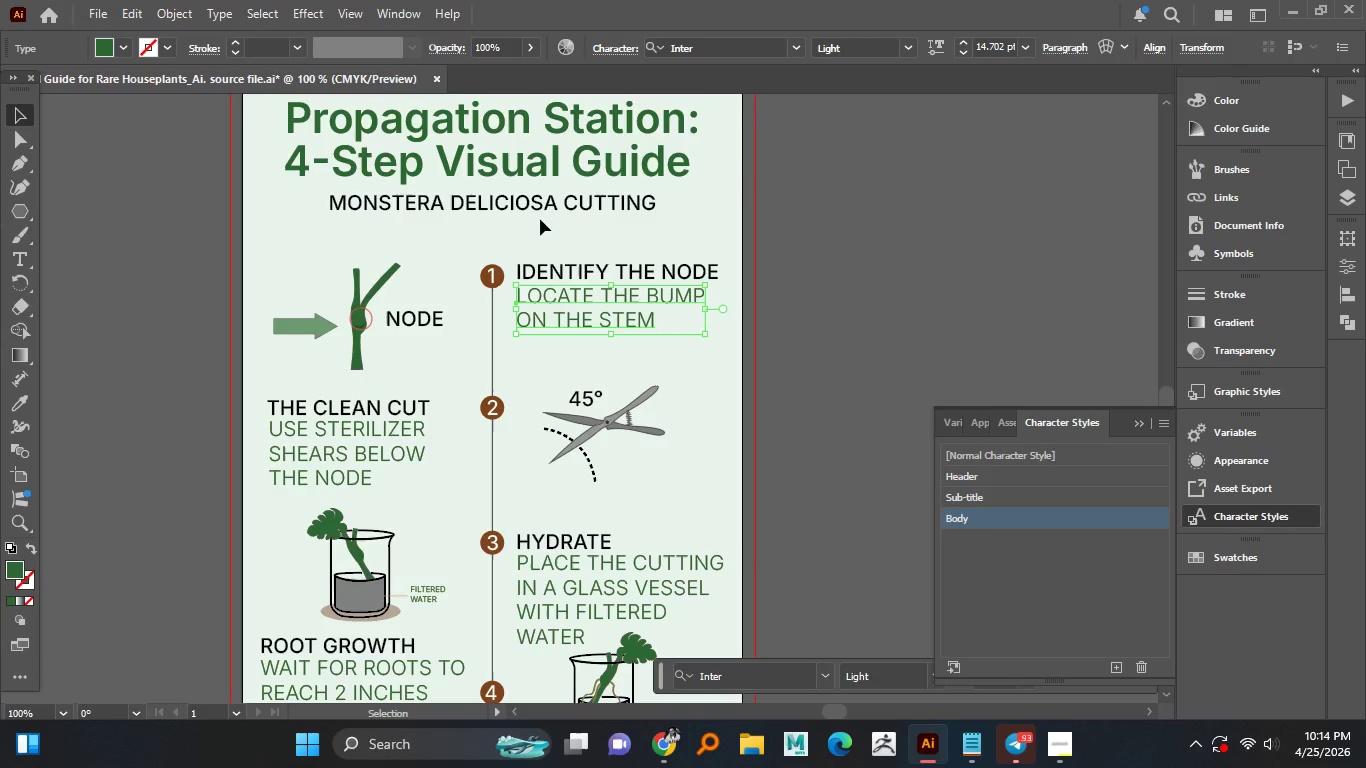 
wait(5.3)
 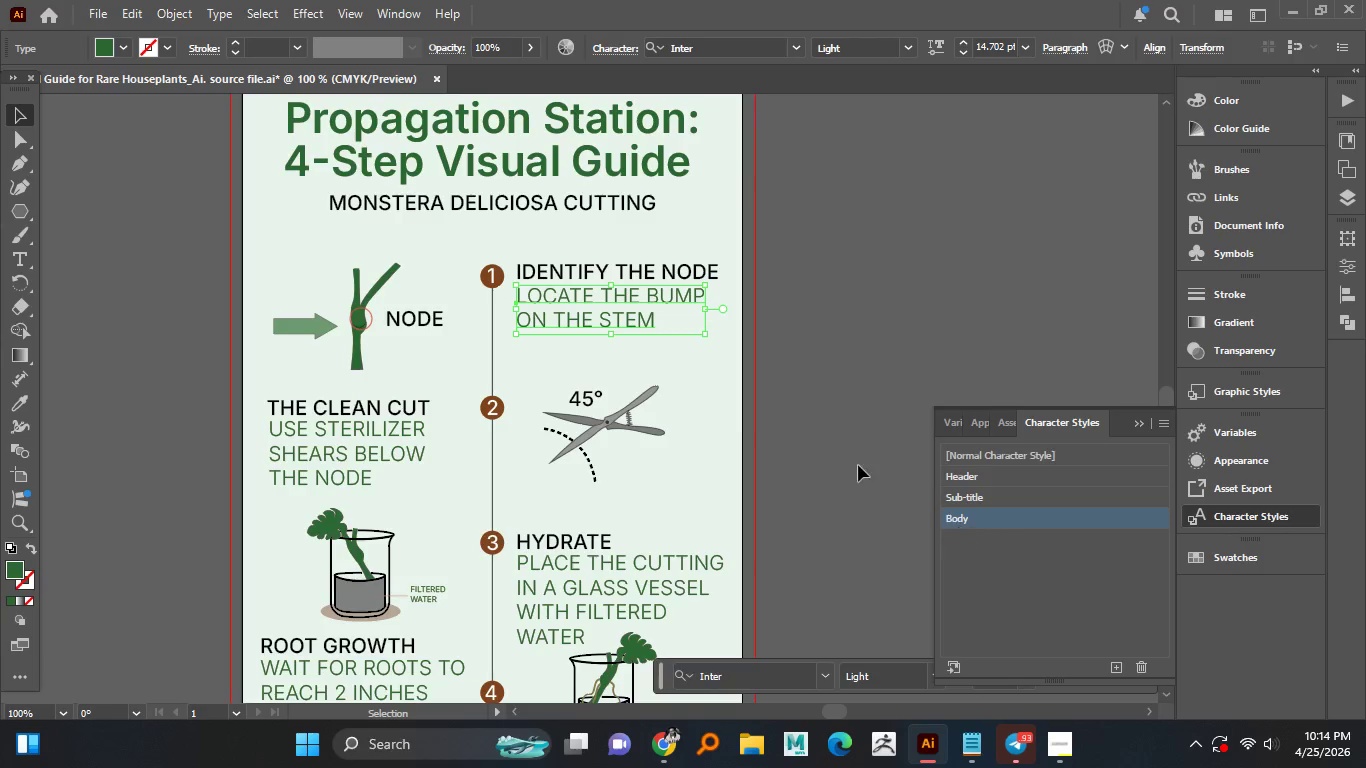 
left_click([563, 271])
 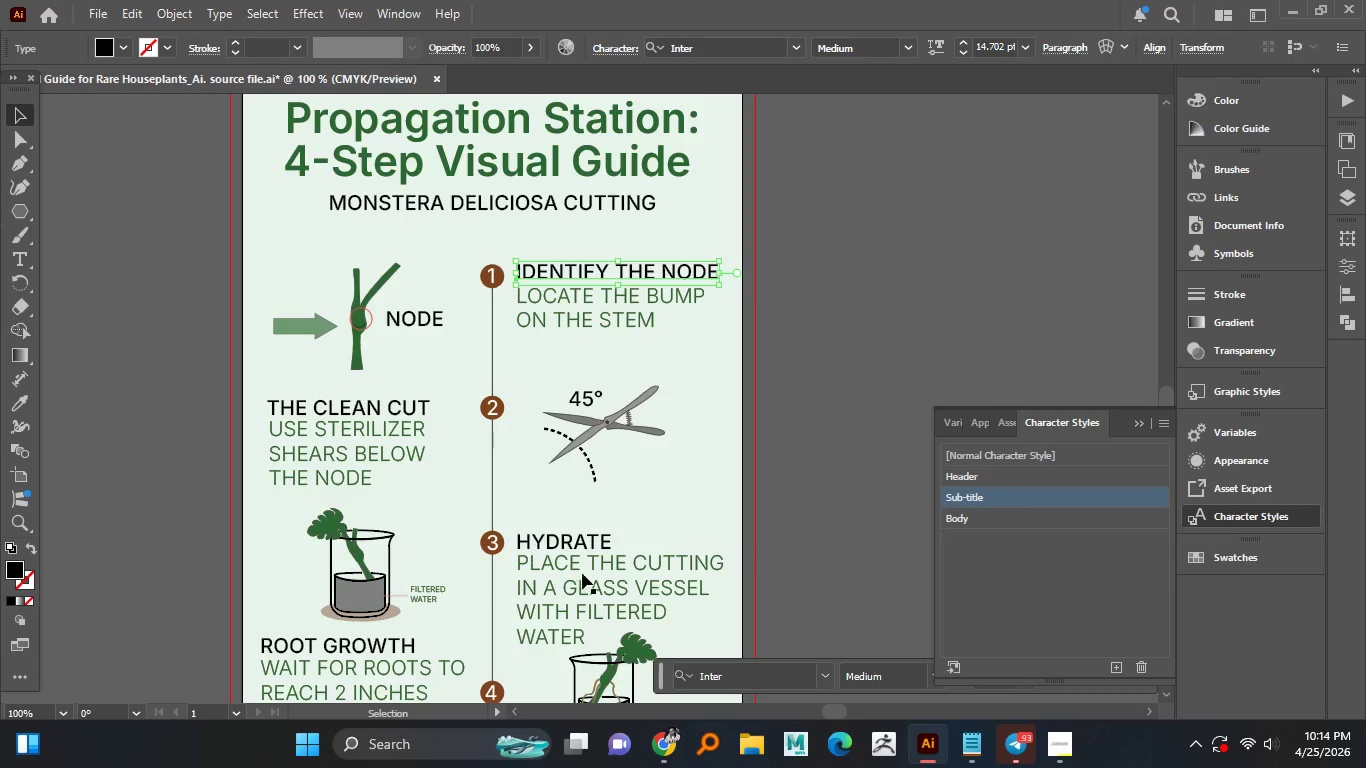 
left_click([557, 543])
 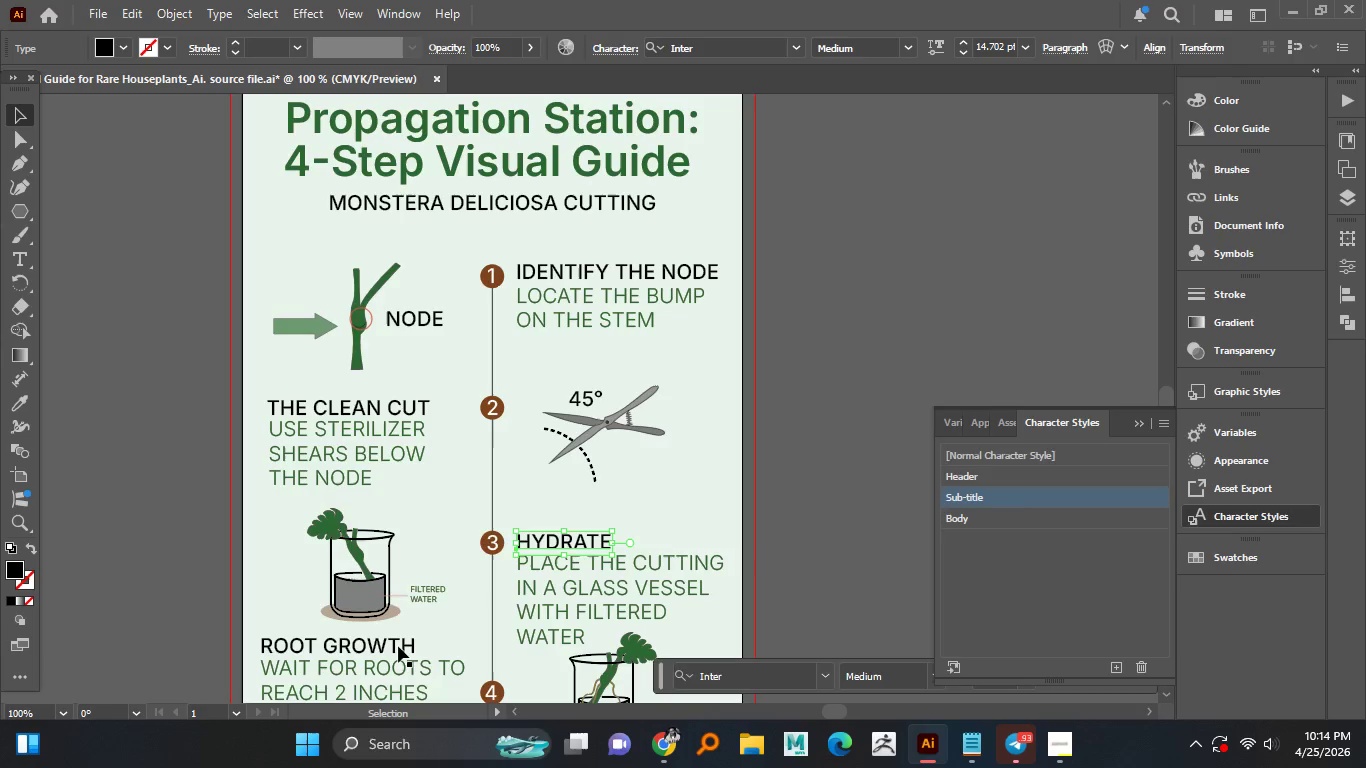 
left_click([398, 644])
 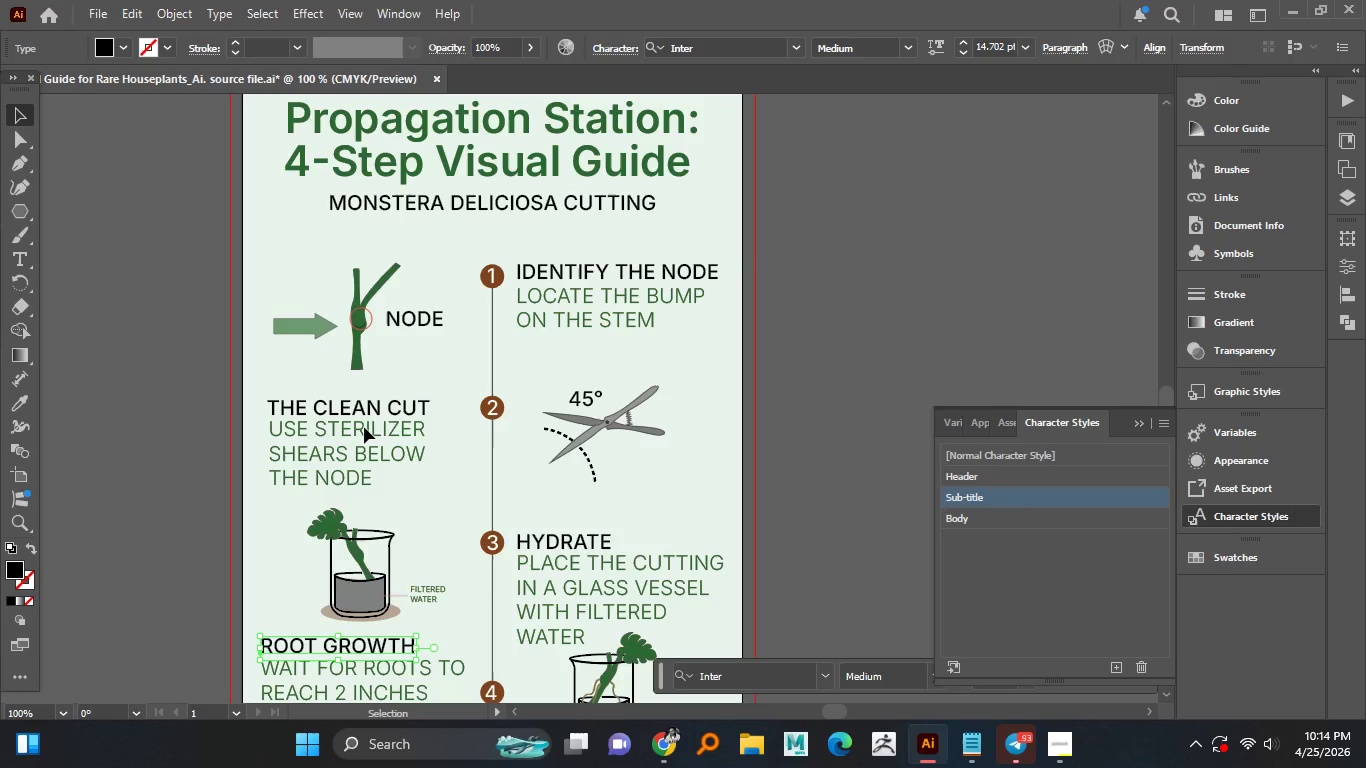 
left_click([364, 427])
 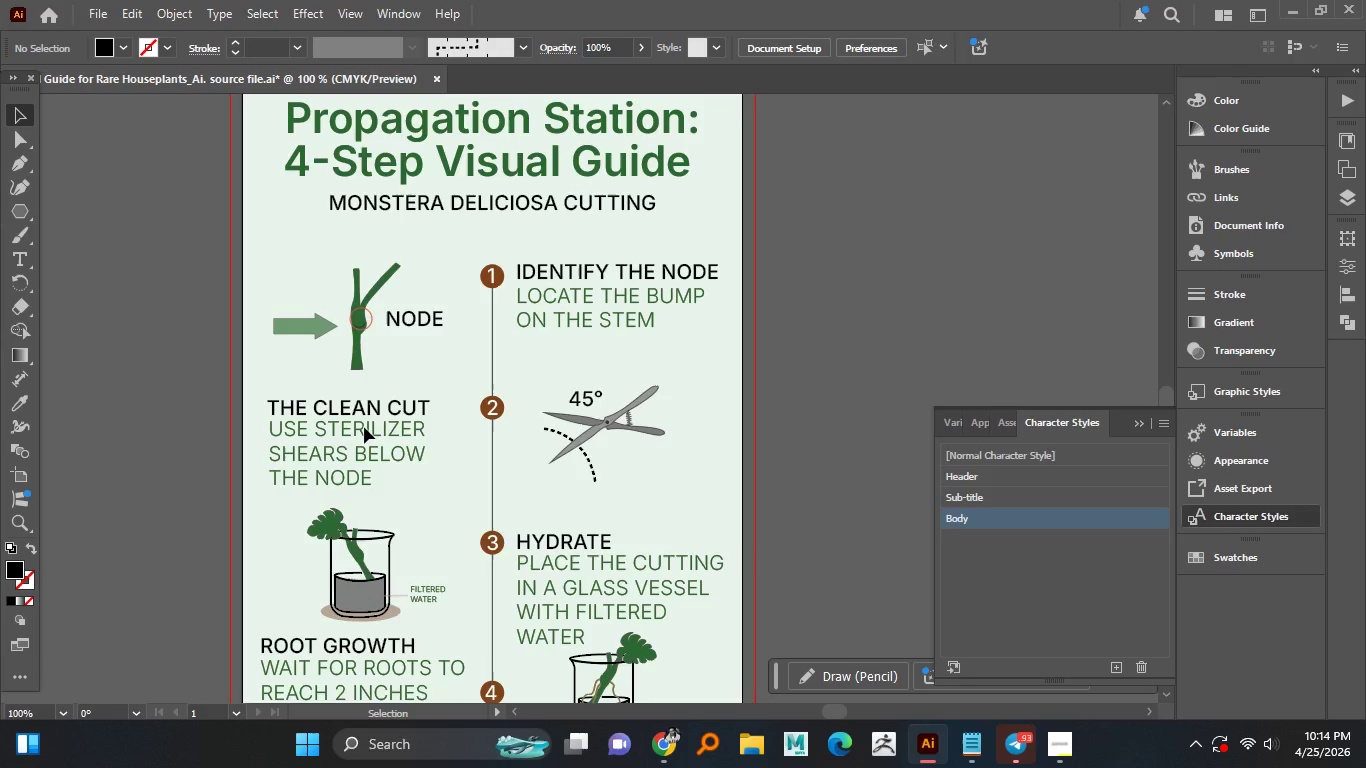 
right_click([363, 427])
 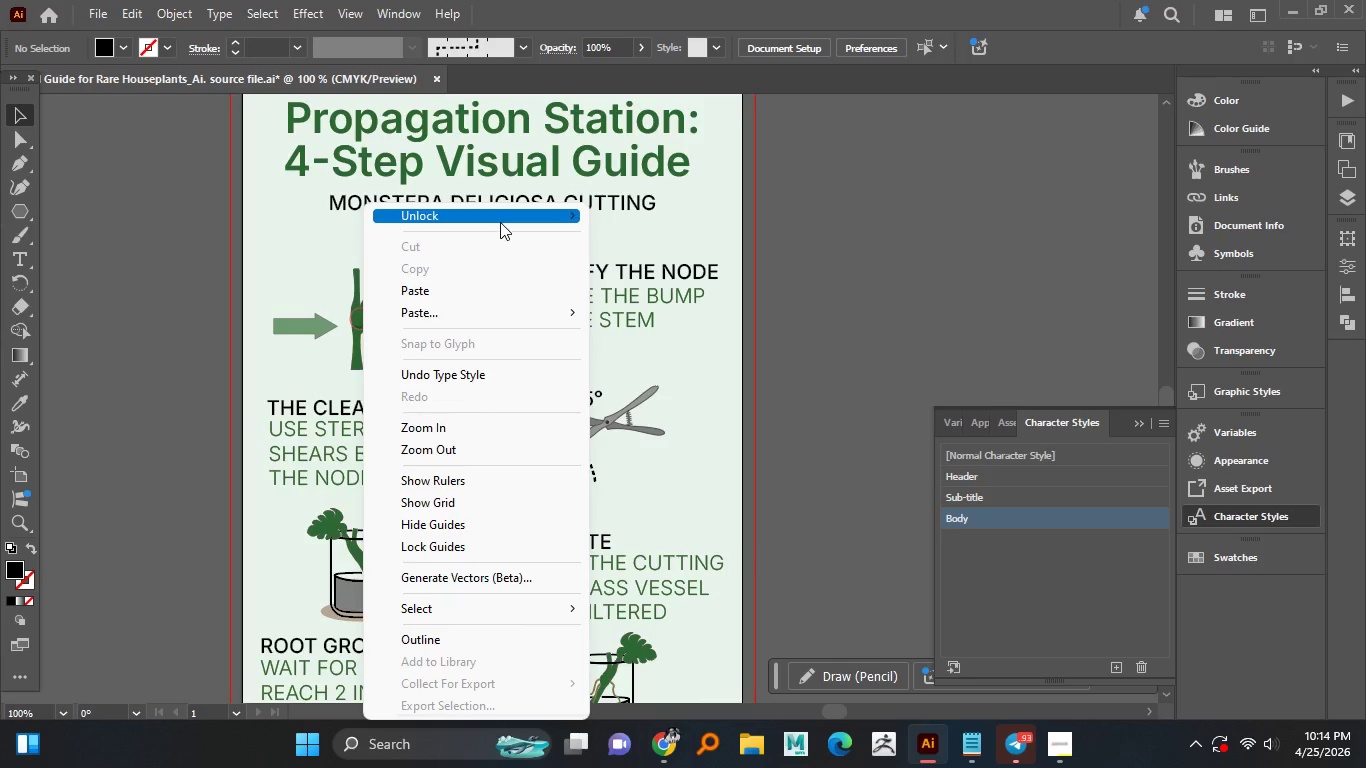 
left_click([501, 217])
 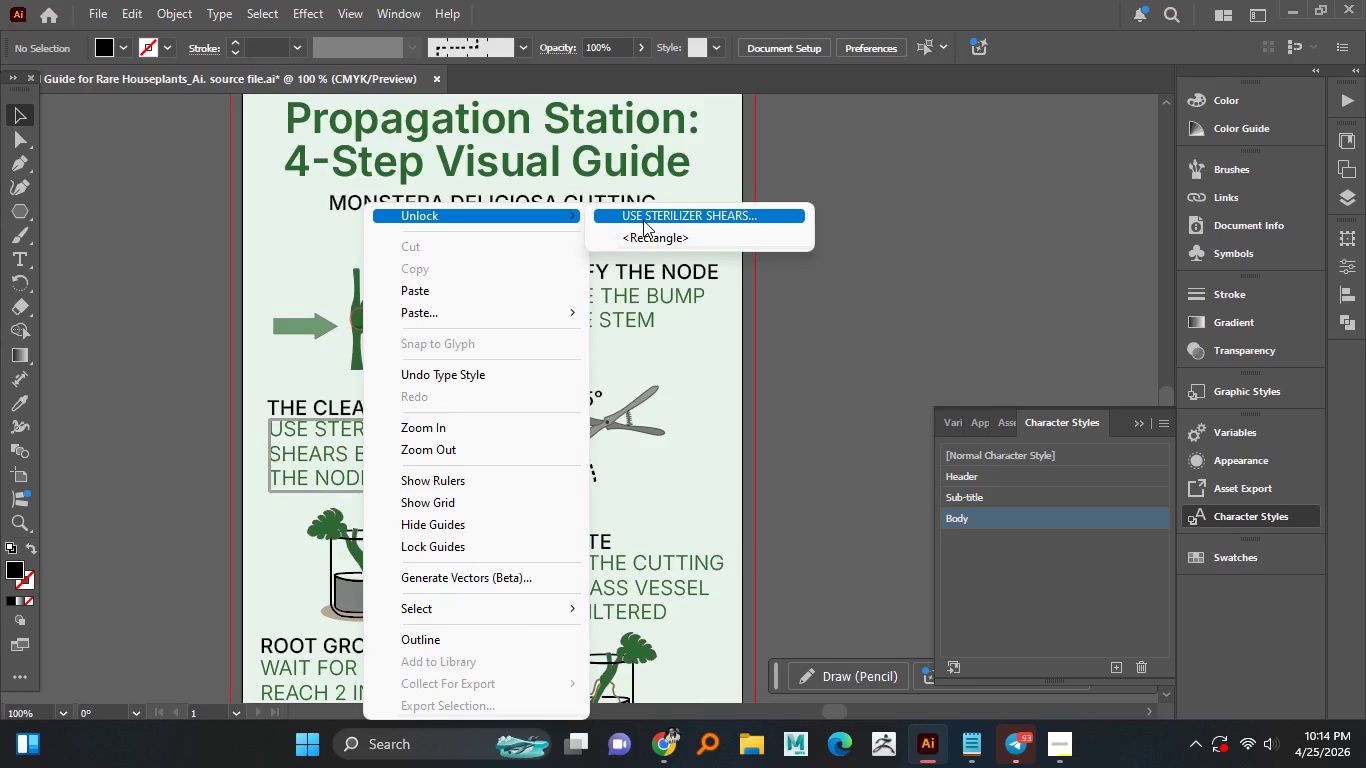 
left_click([645, 220])
 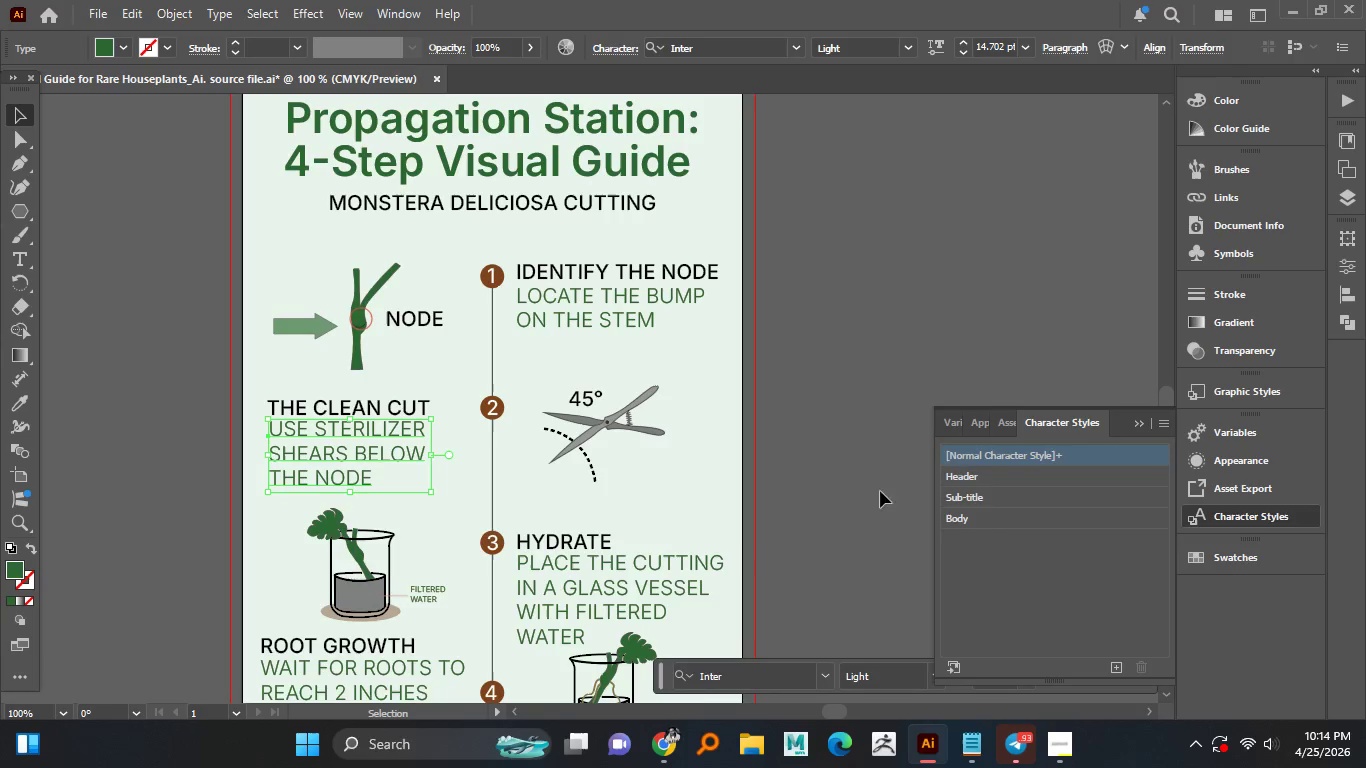 
left_click([978, 522])
 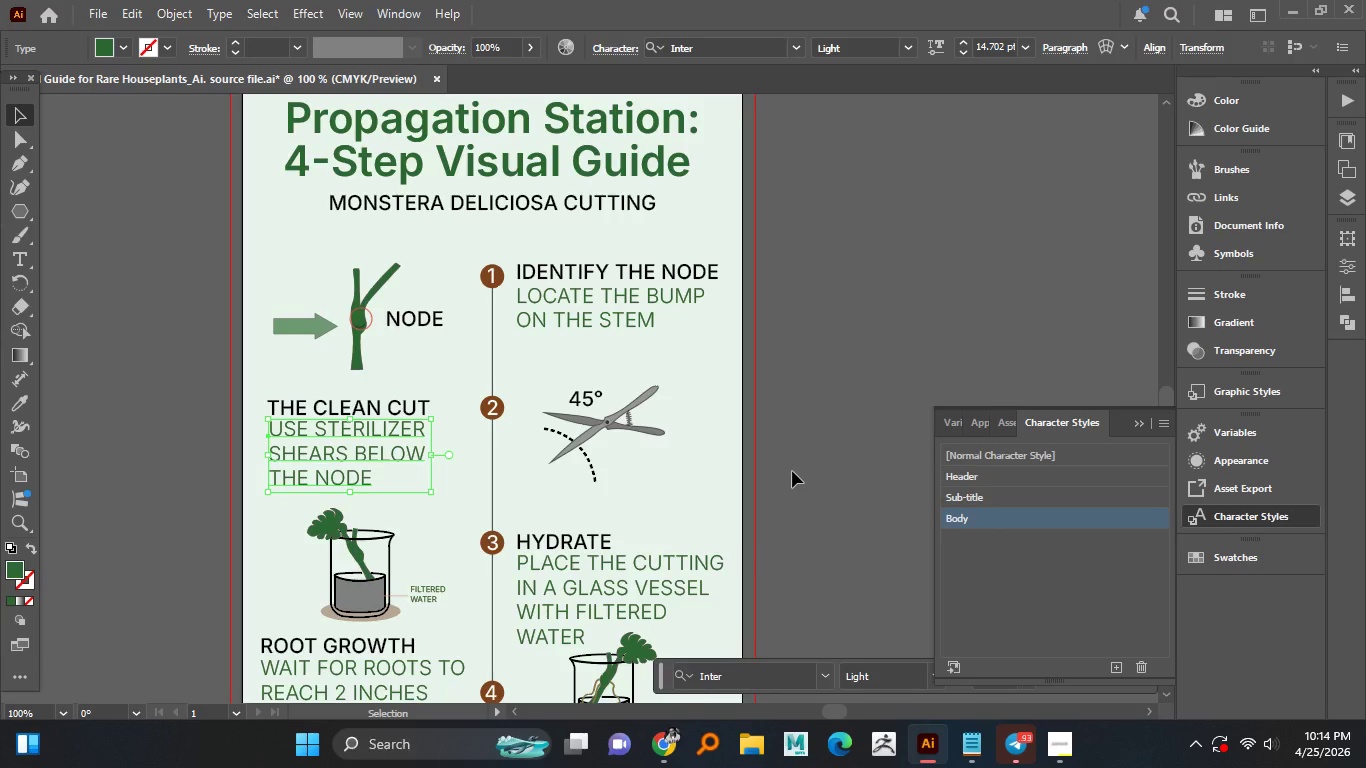 
left_click([792, 471])
 